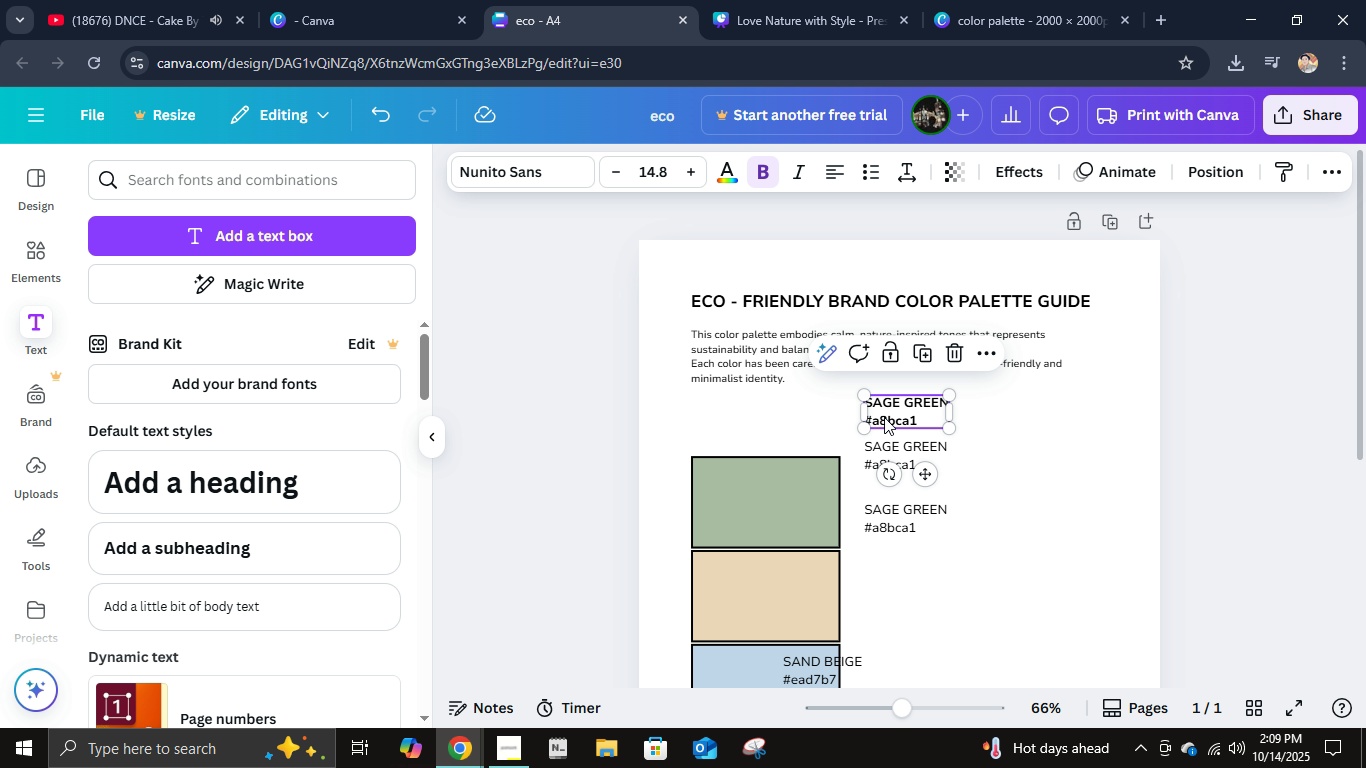 
left_click([884, 417])
 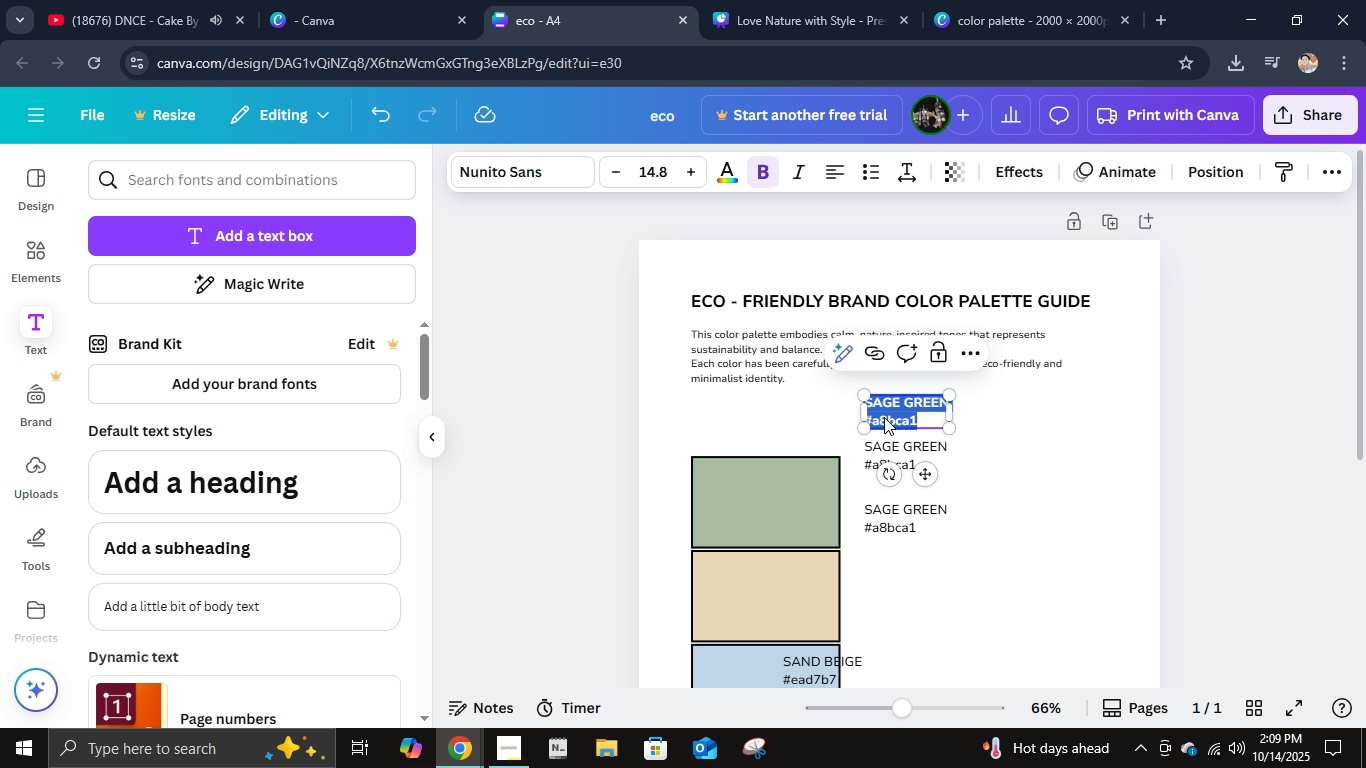 
type(colo)
key(Backspace)
key(Backspace)
key(Backspace)
key(Backspace)
type(COLOR NAME          |          HEX CODE          |          USAFG)
key(Backspace)
key(Backspace)
type(GE)
 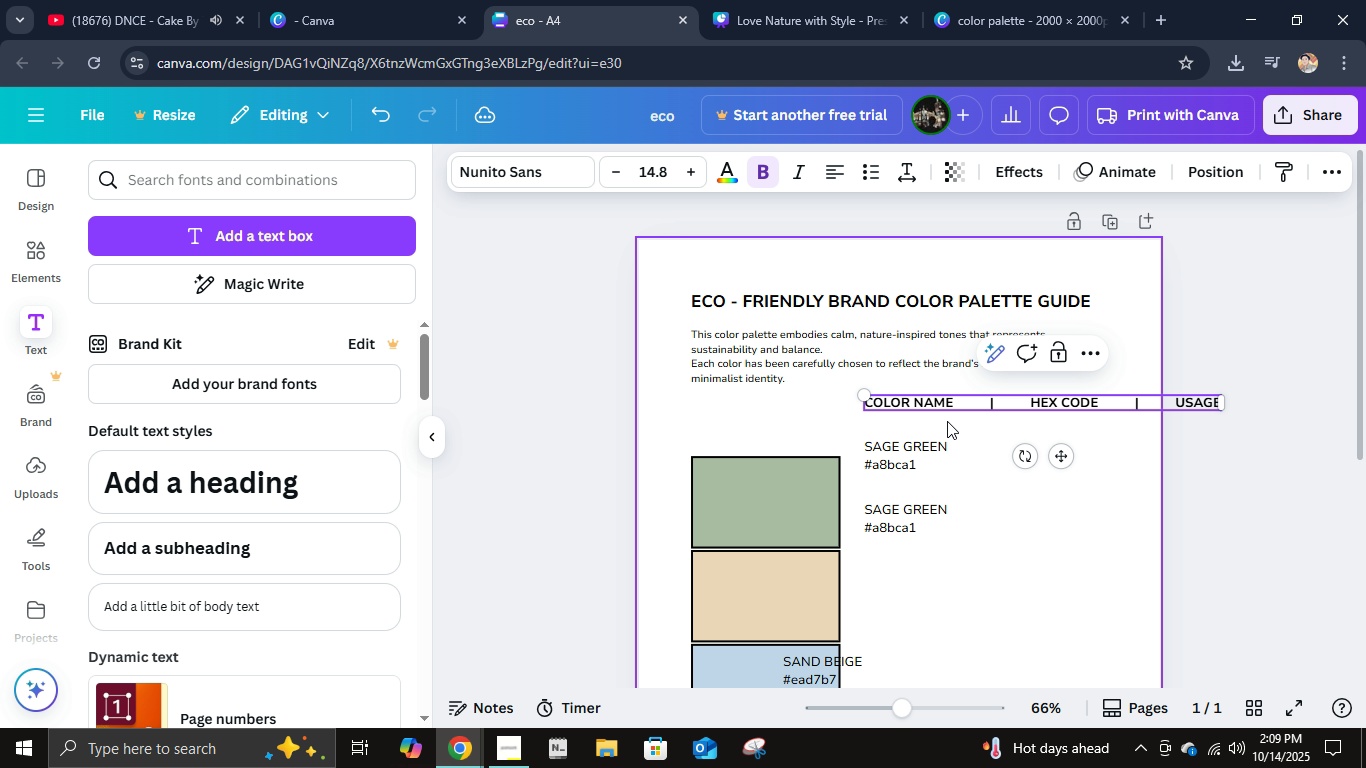 
left_click([1156, 533])
 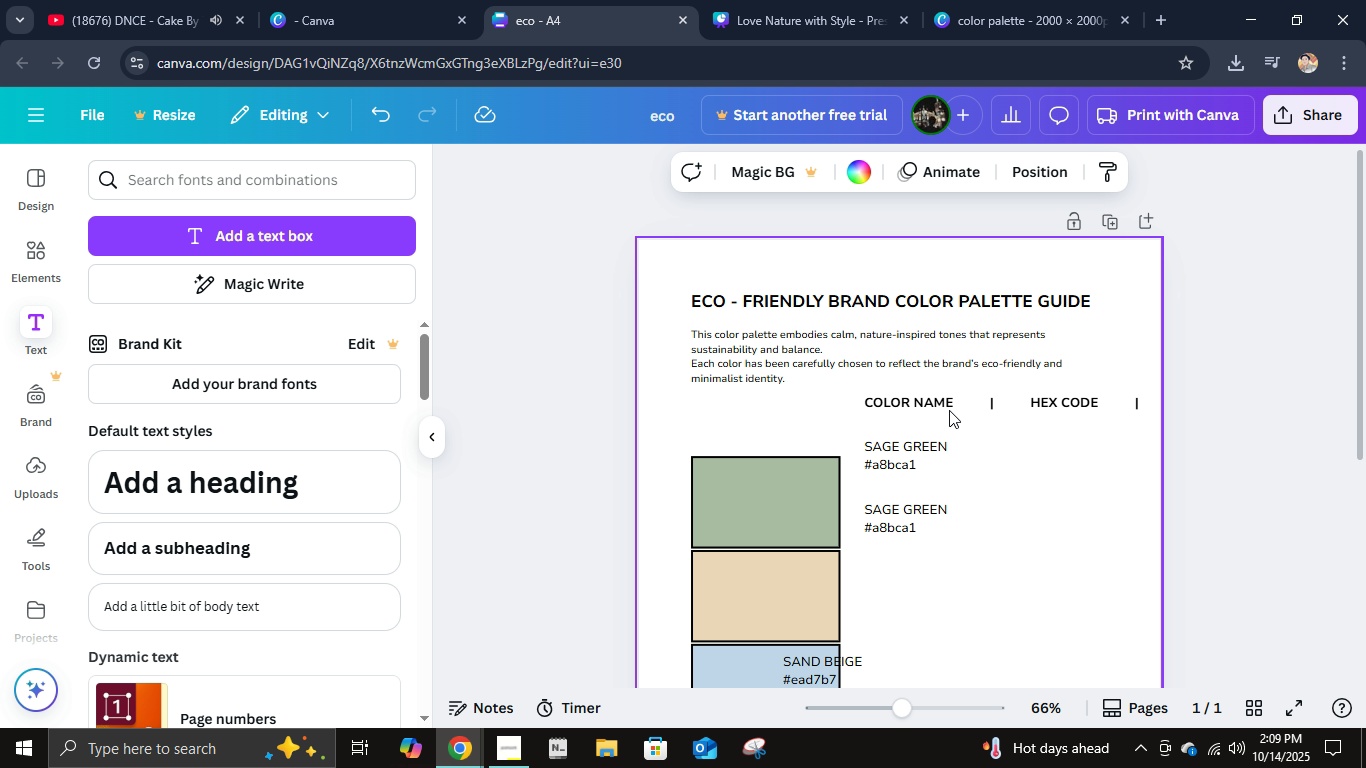 
left_click([953, 406])
 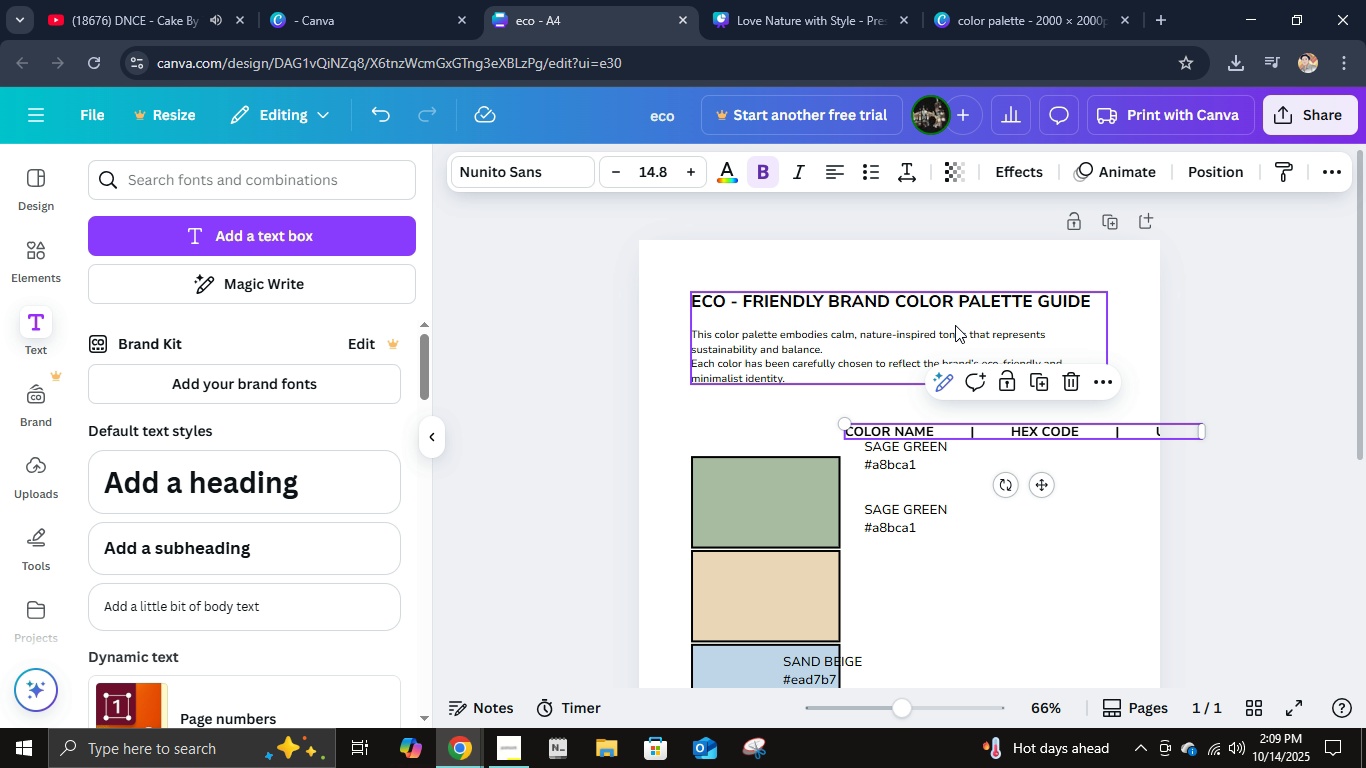 
left_click([897, 296])
 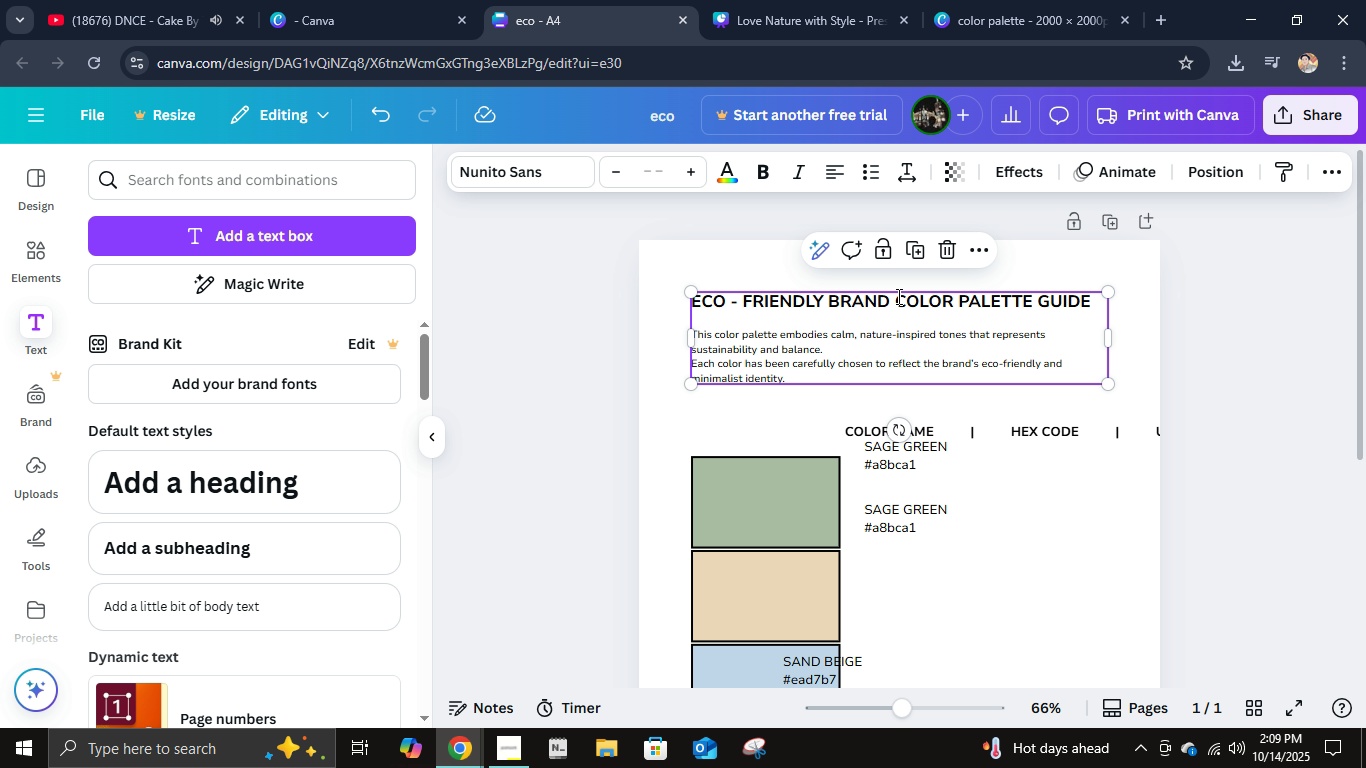 
double_click([897, 296])
 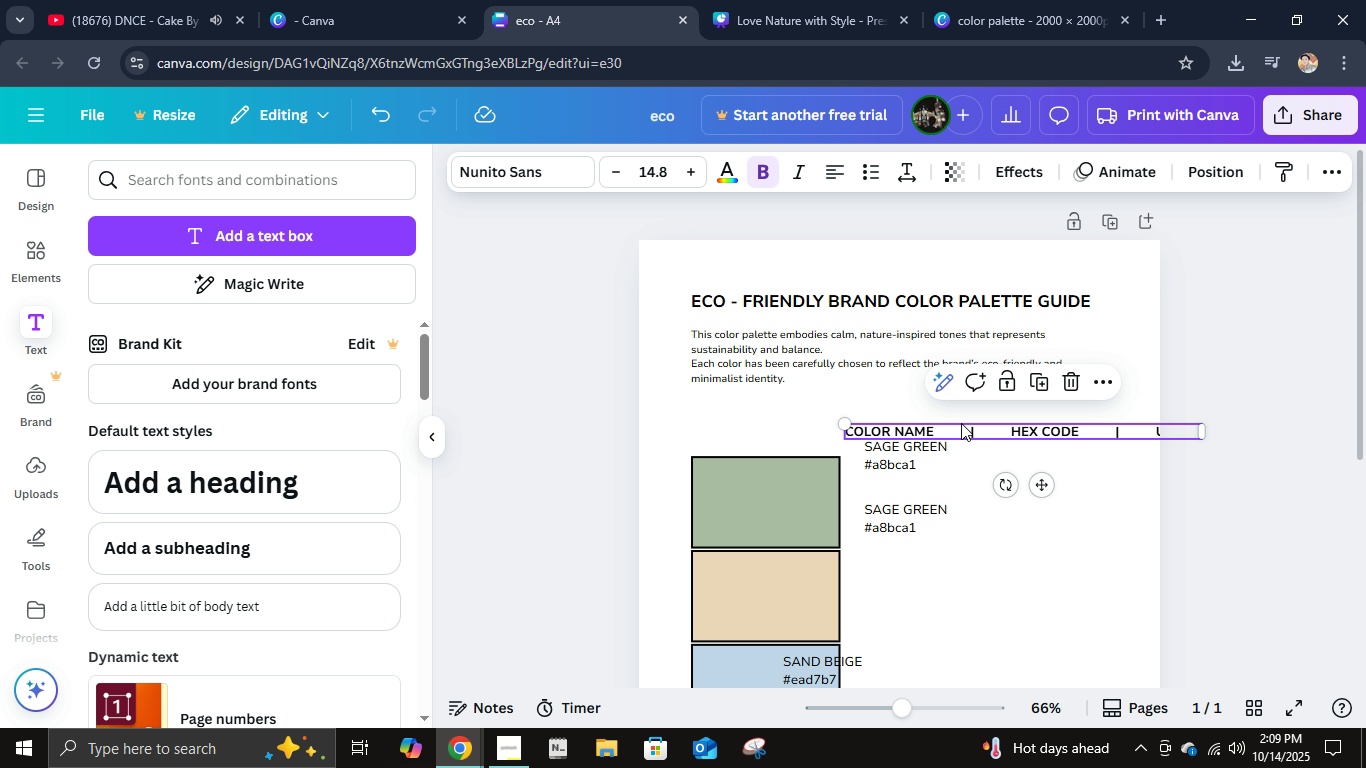 
left_click([961, 423])
 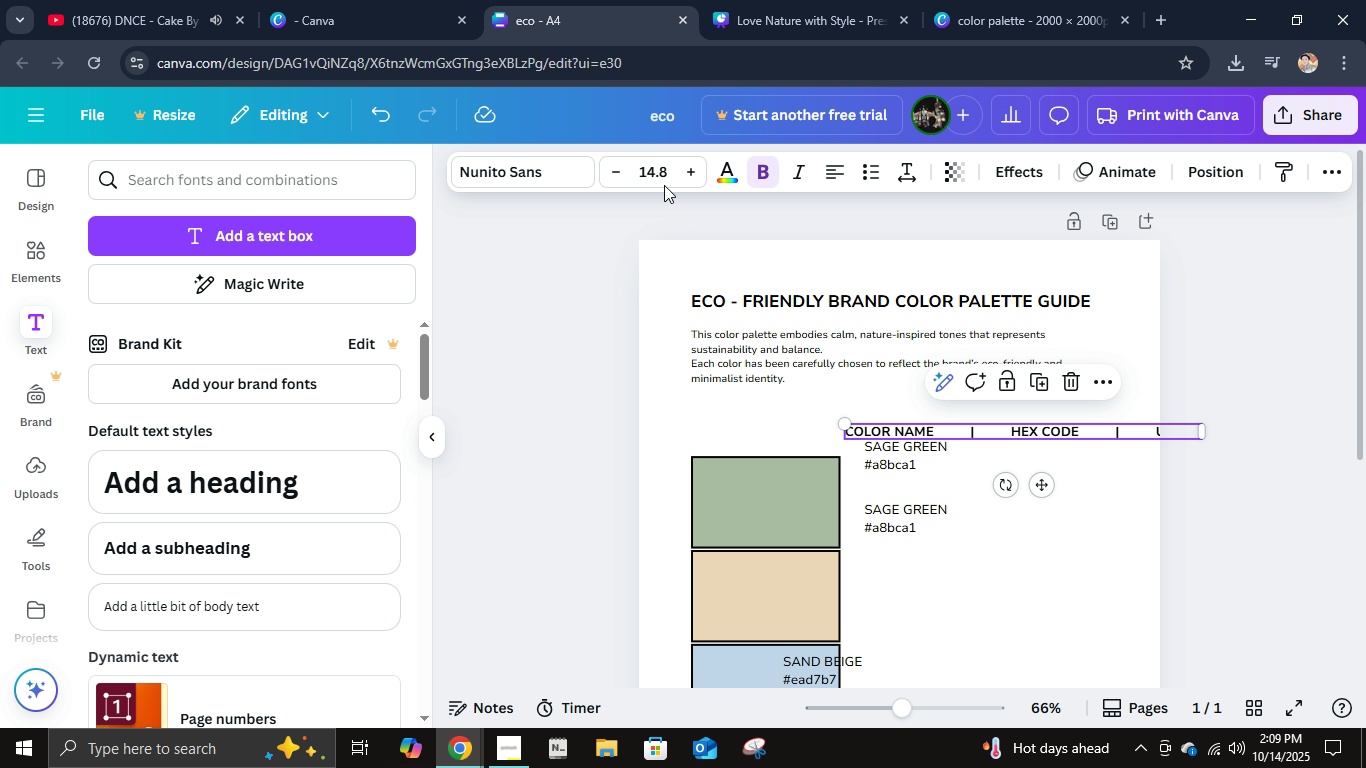 
left_click([665, 177])
 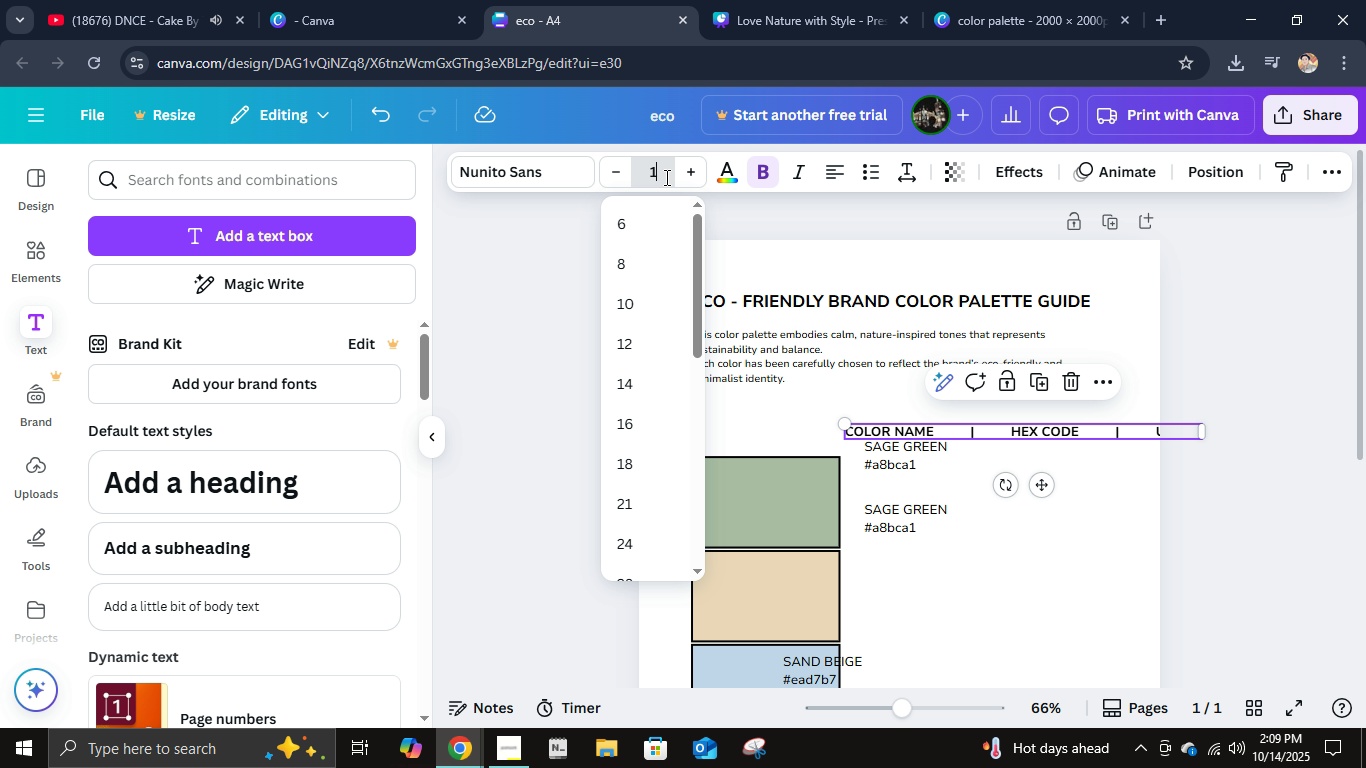 
key(Numpad1)
 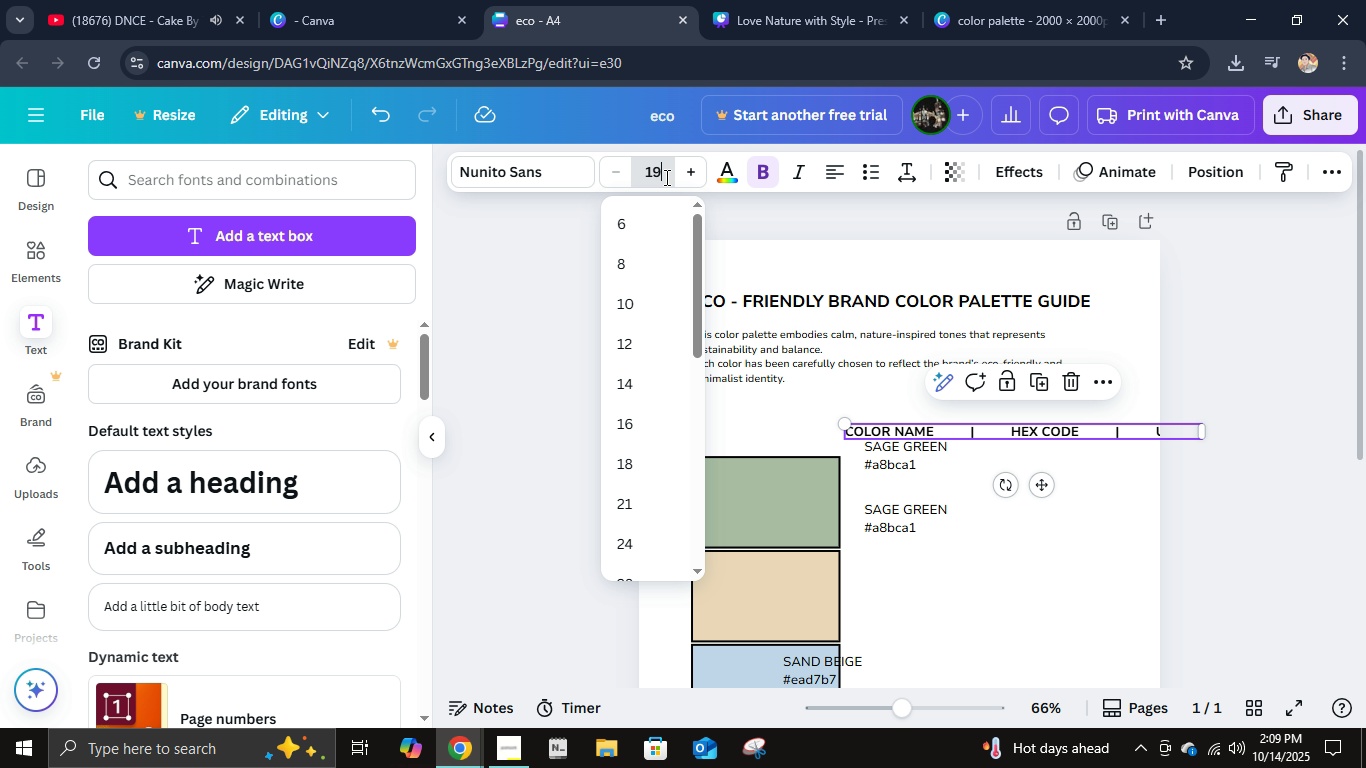 
key(Numpad9)
 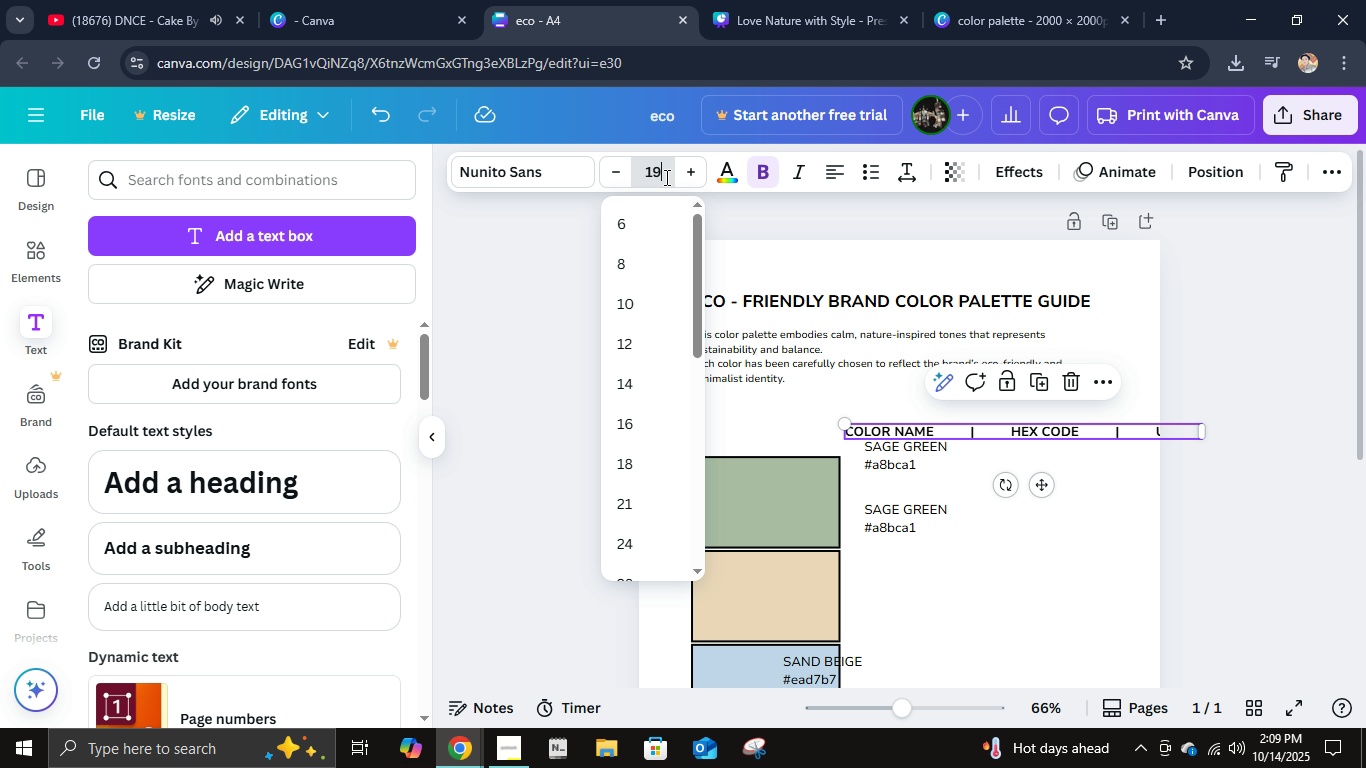 
key(NumpadEnter)
 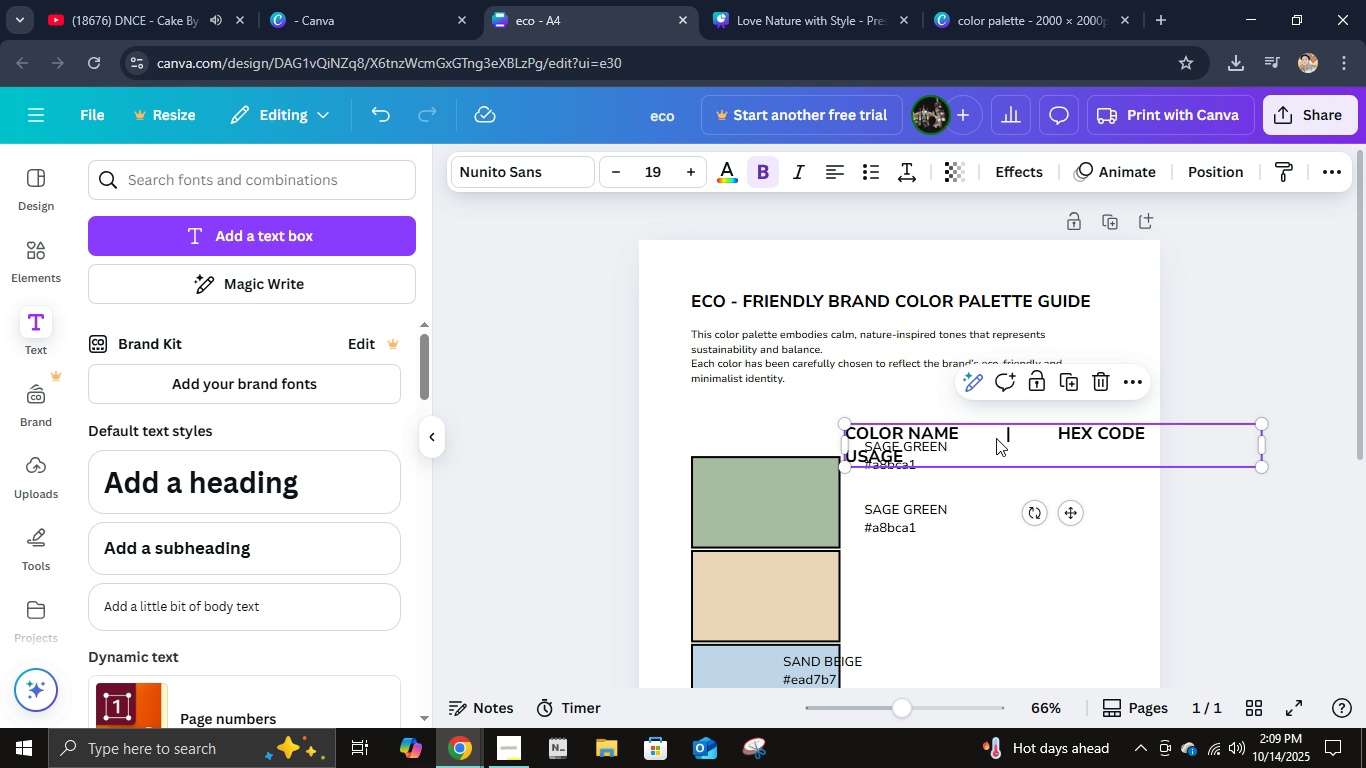 
double_click([995, 437])
 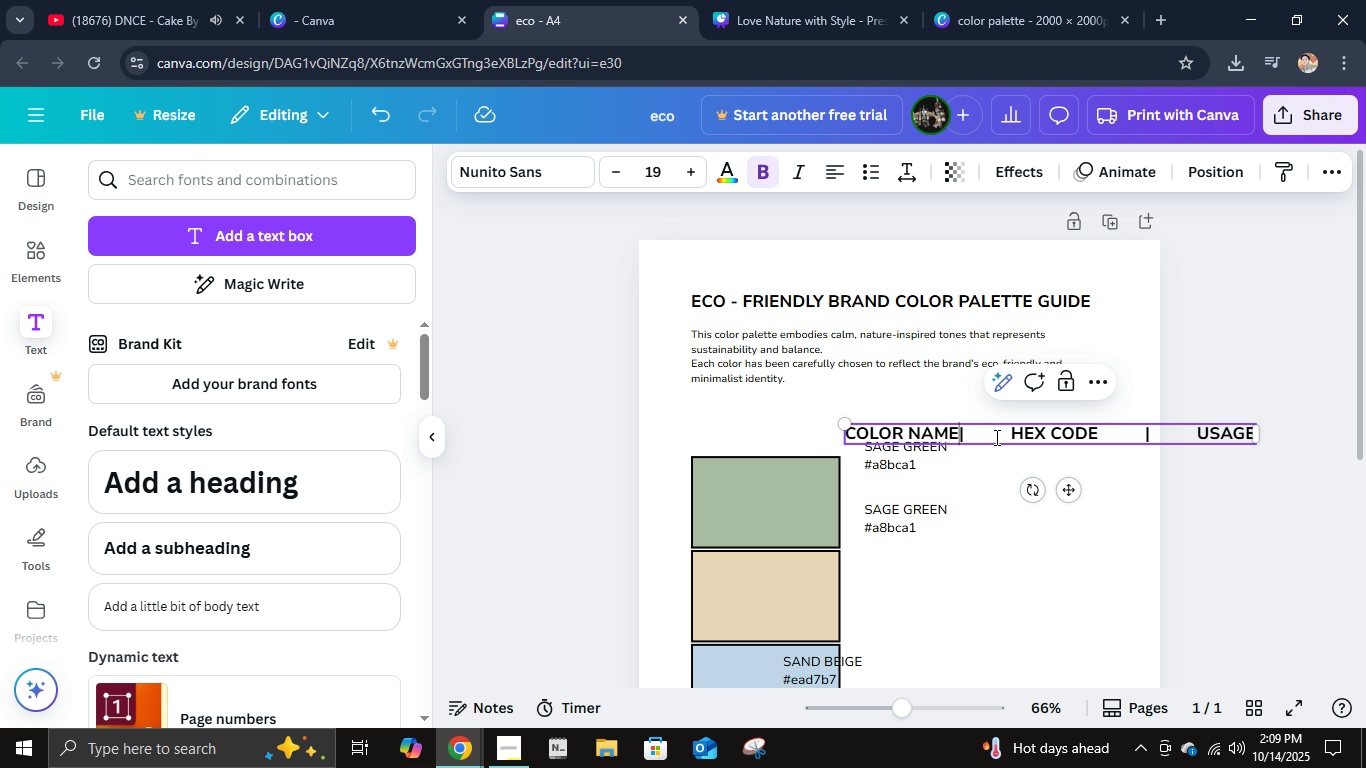 
key(Backspace)
 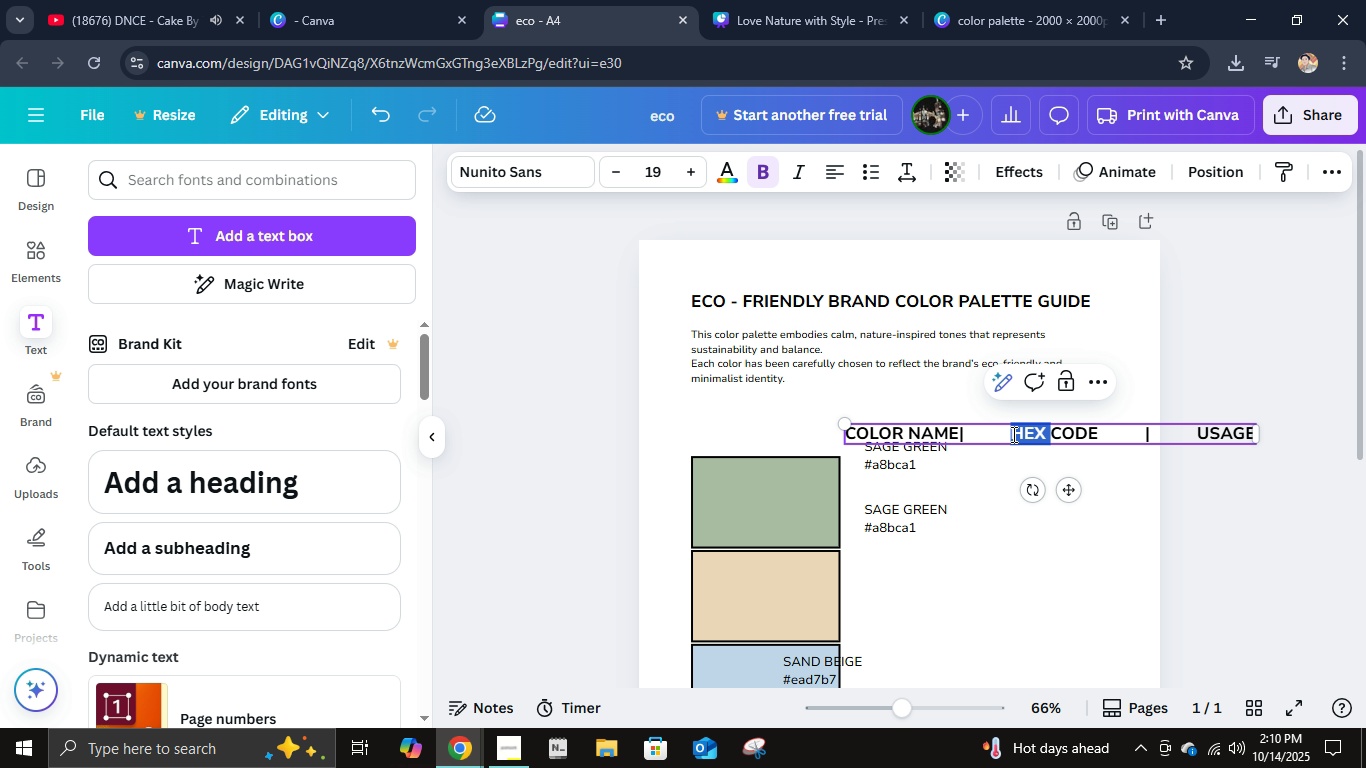 
double_click([1012, 434])
 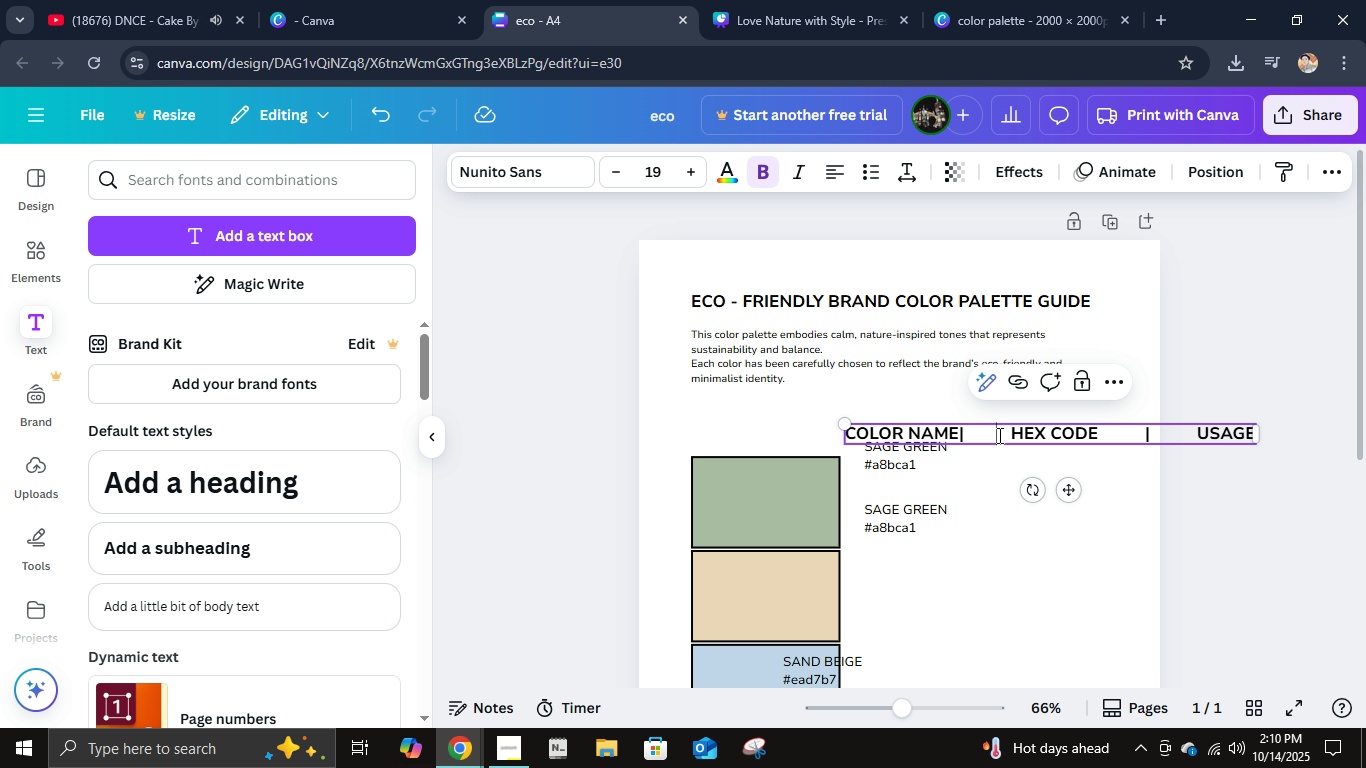 
left_click([998, 435])
 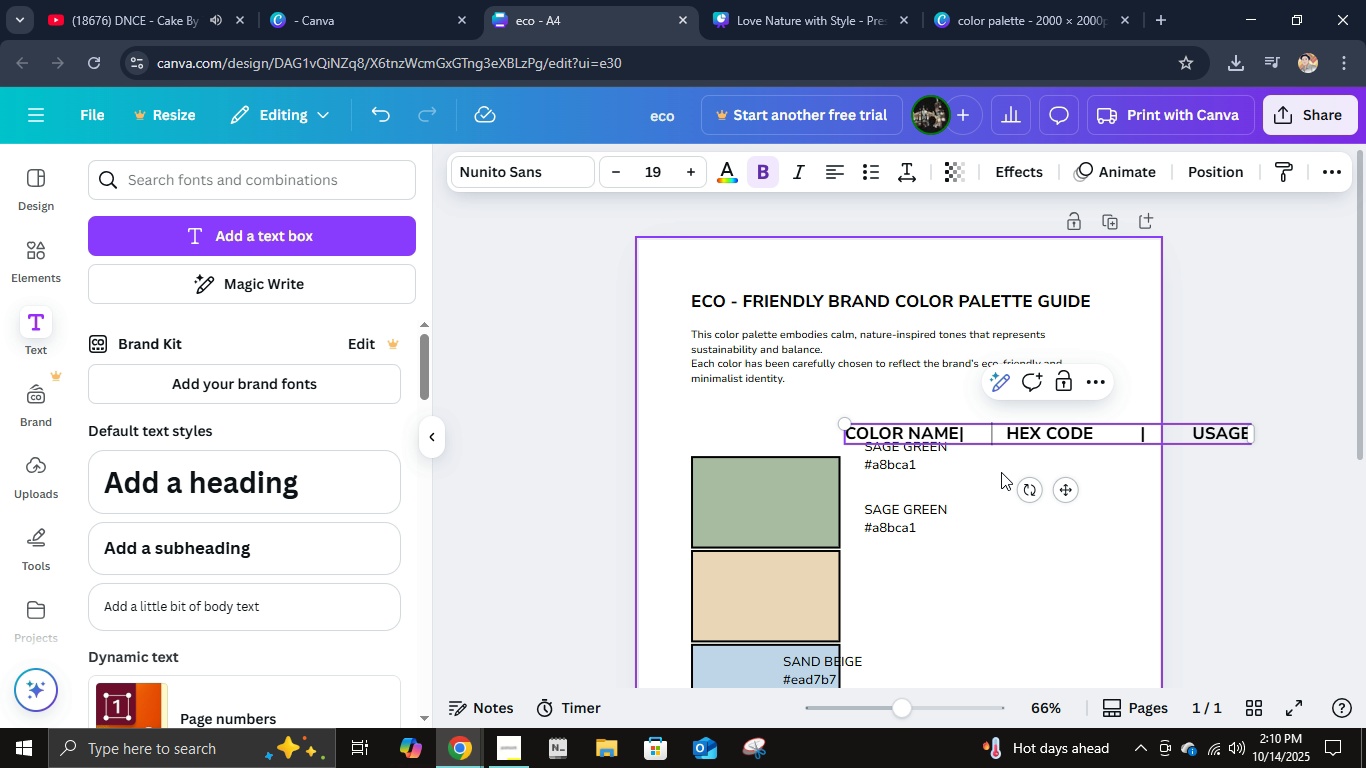 
key(Backspace)
 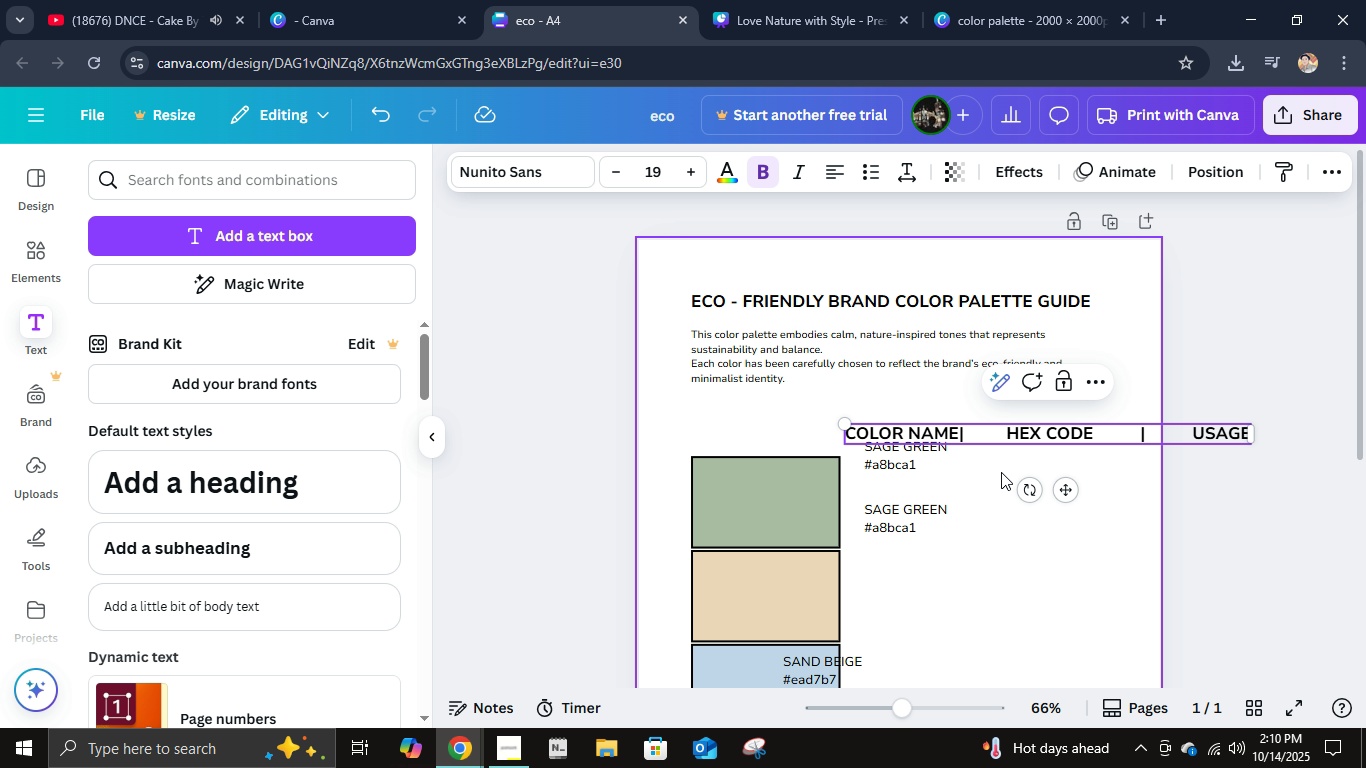 
key(Backspace)
 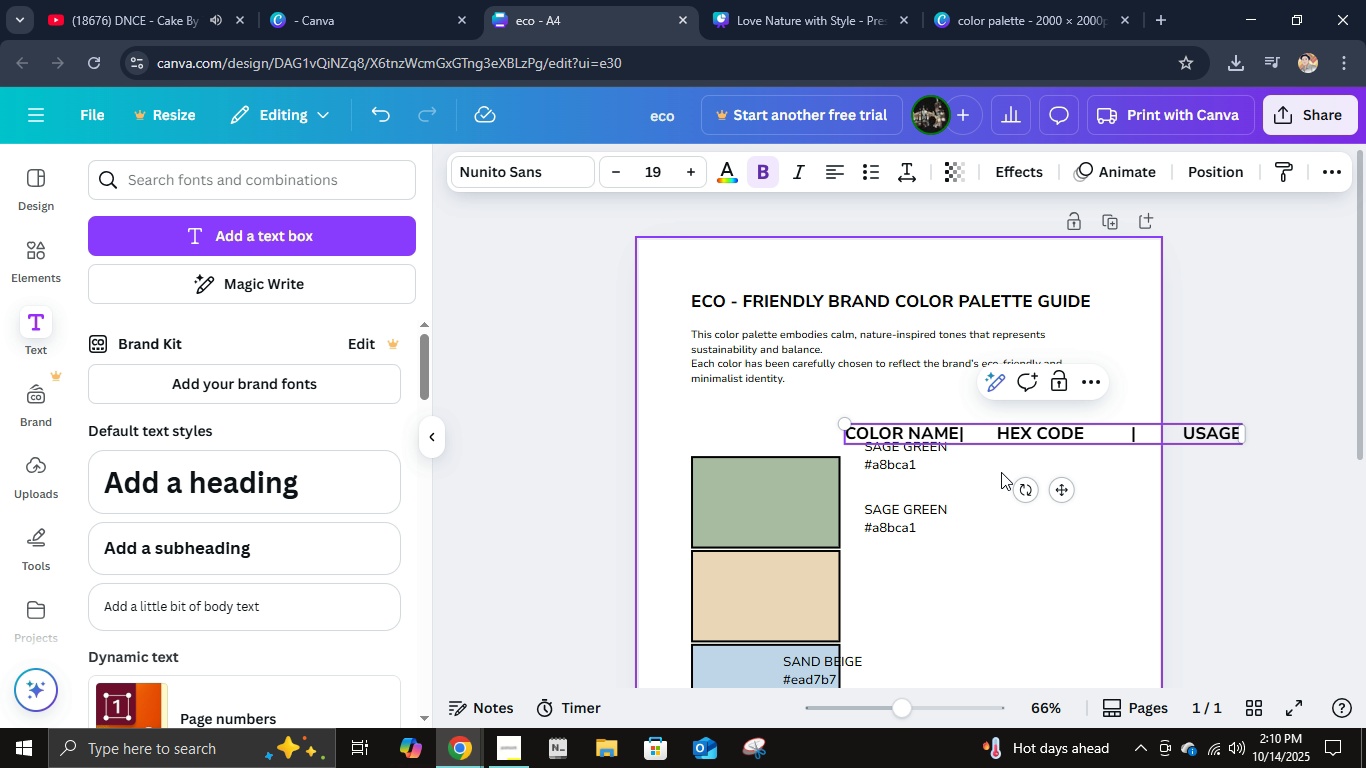 
key(Backspace)
 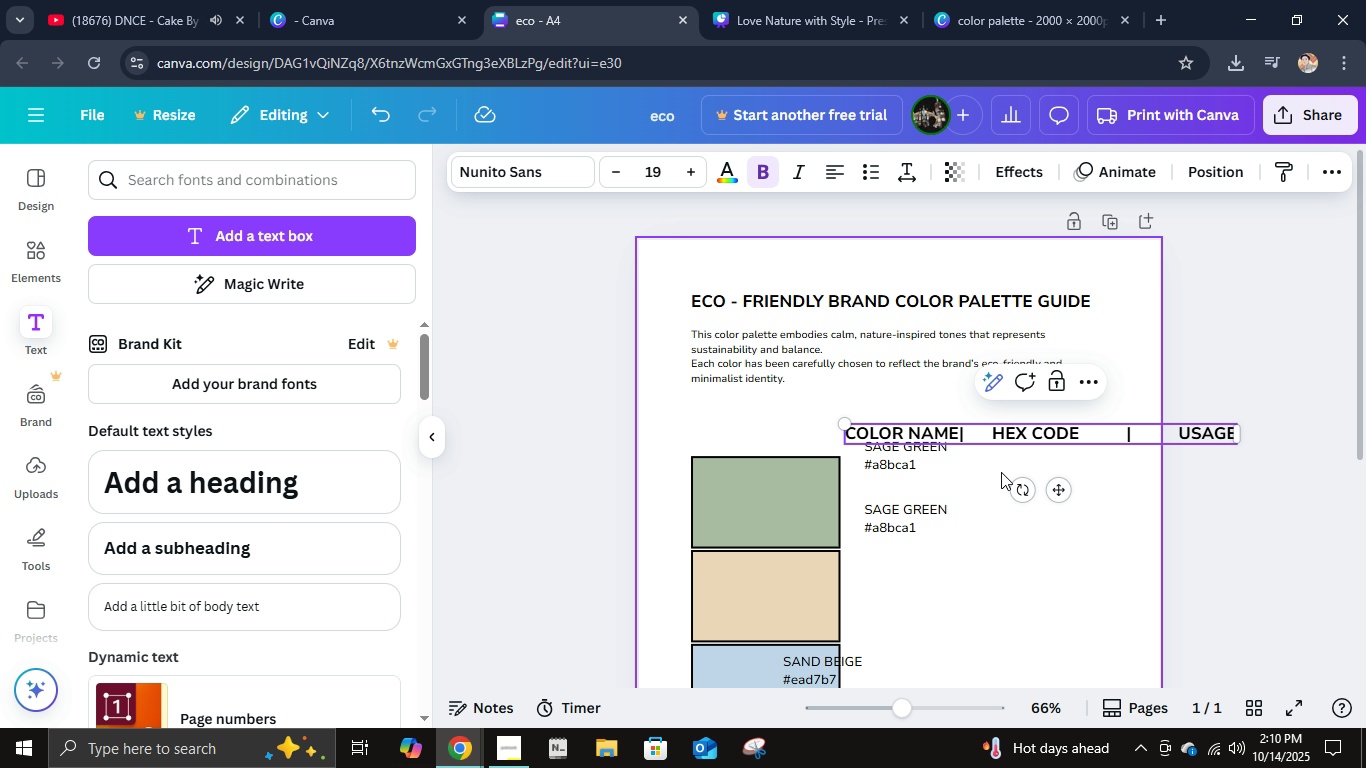 
key(Backspace)
 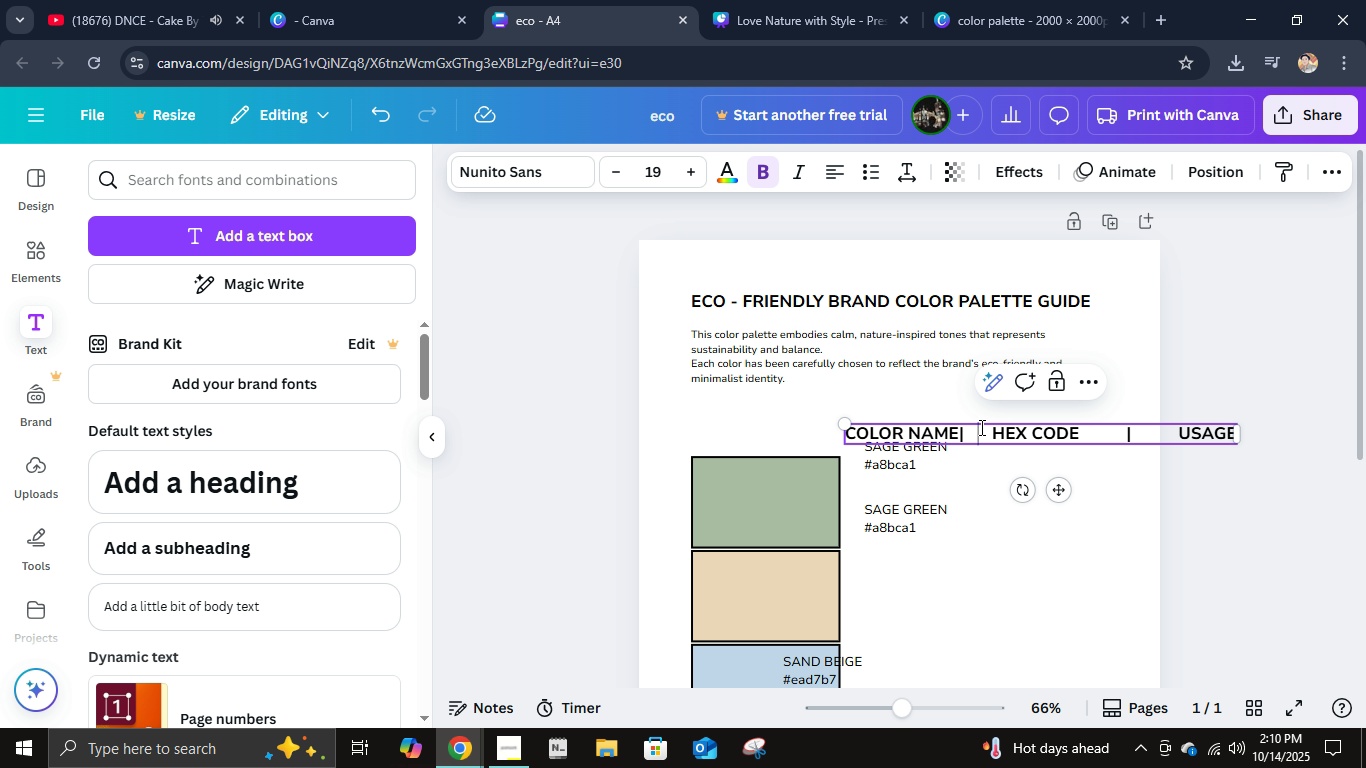 
key(Backspace)
 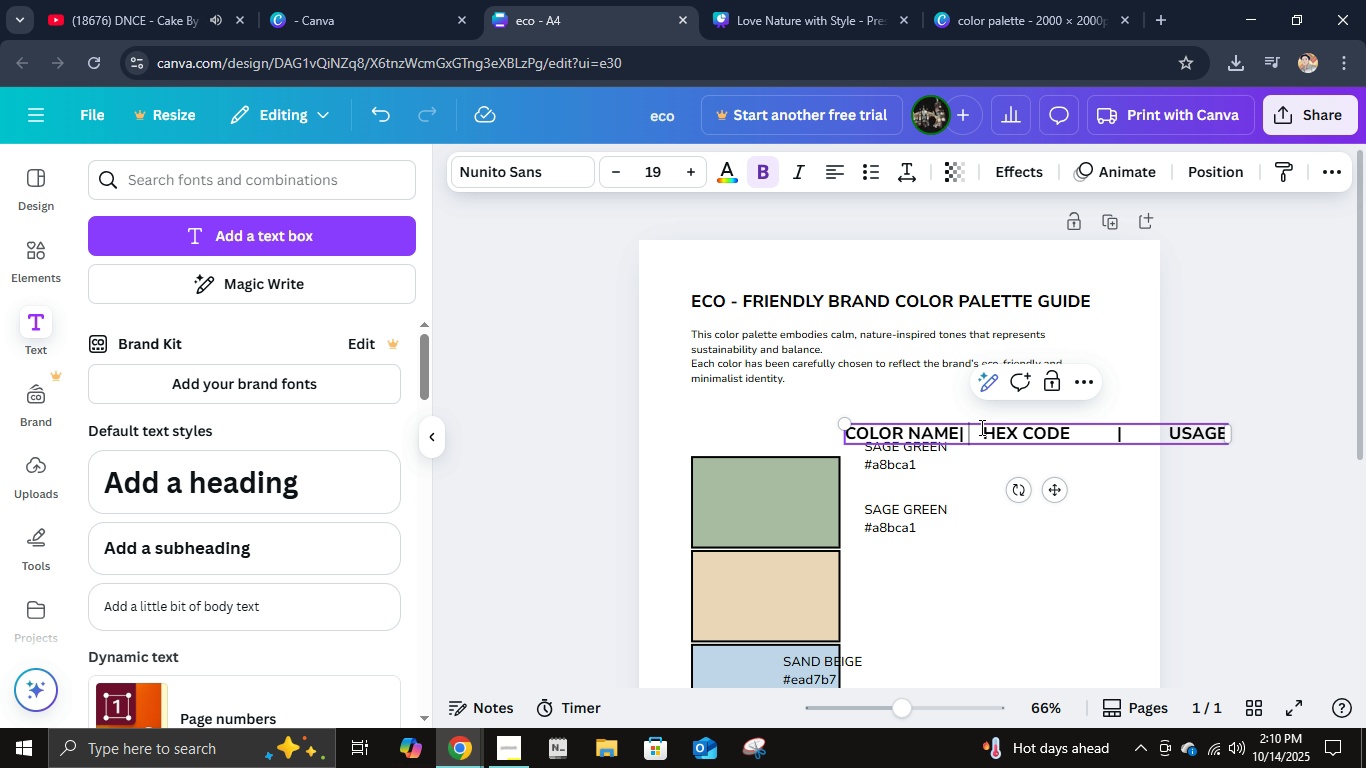 
key(Backspace)
 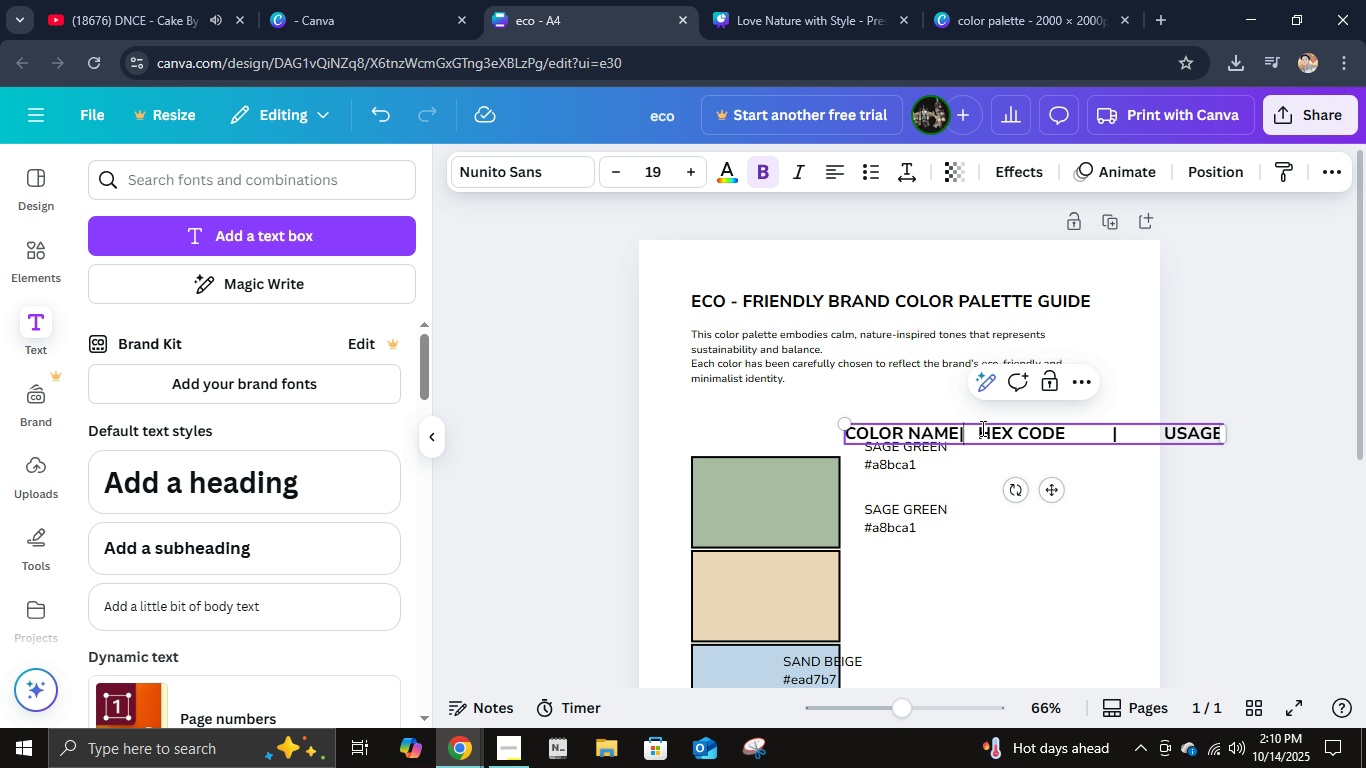 
key(Backspace)
 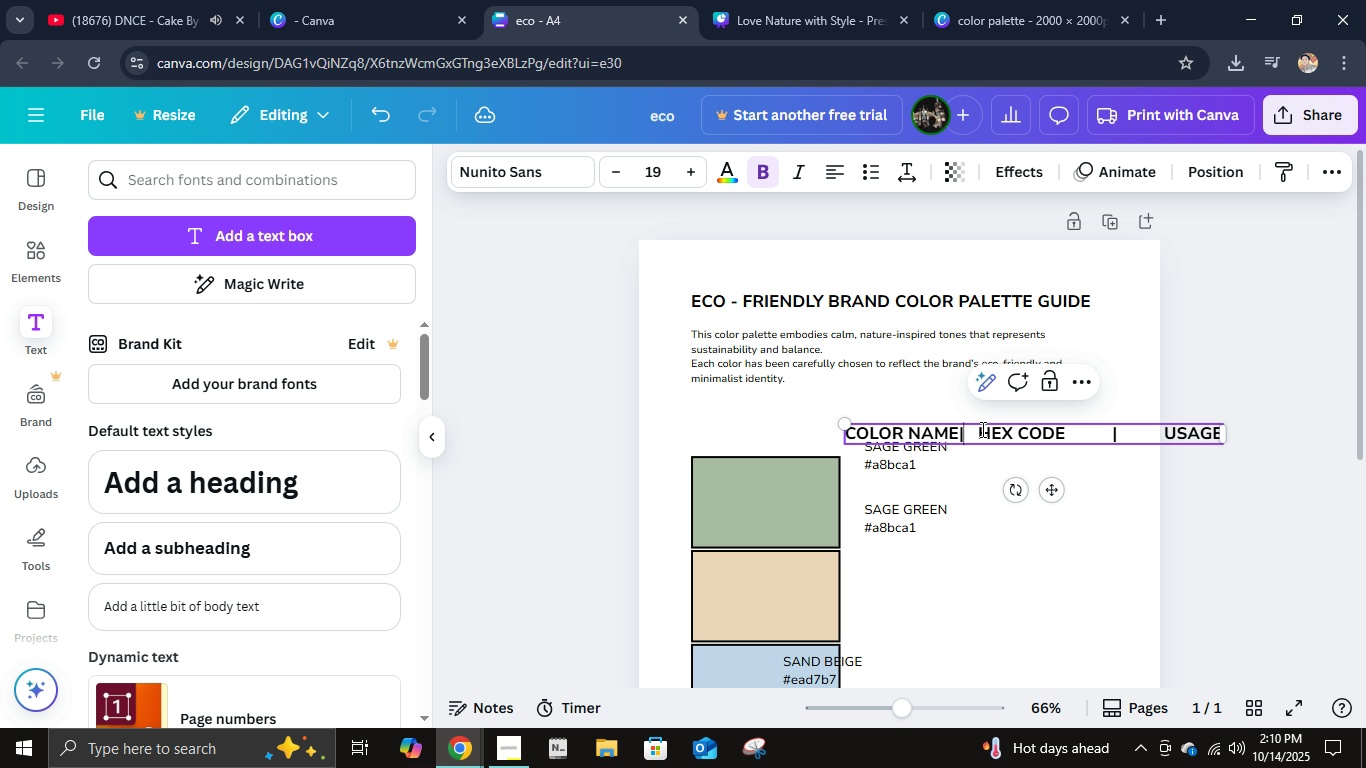 
key(Backspace)
 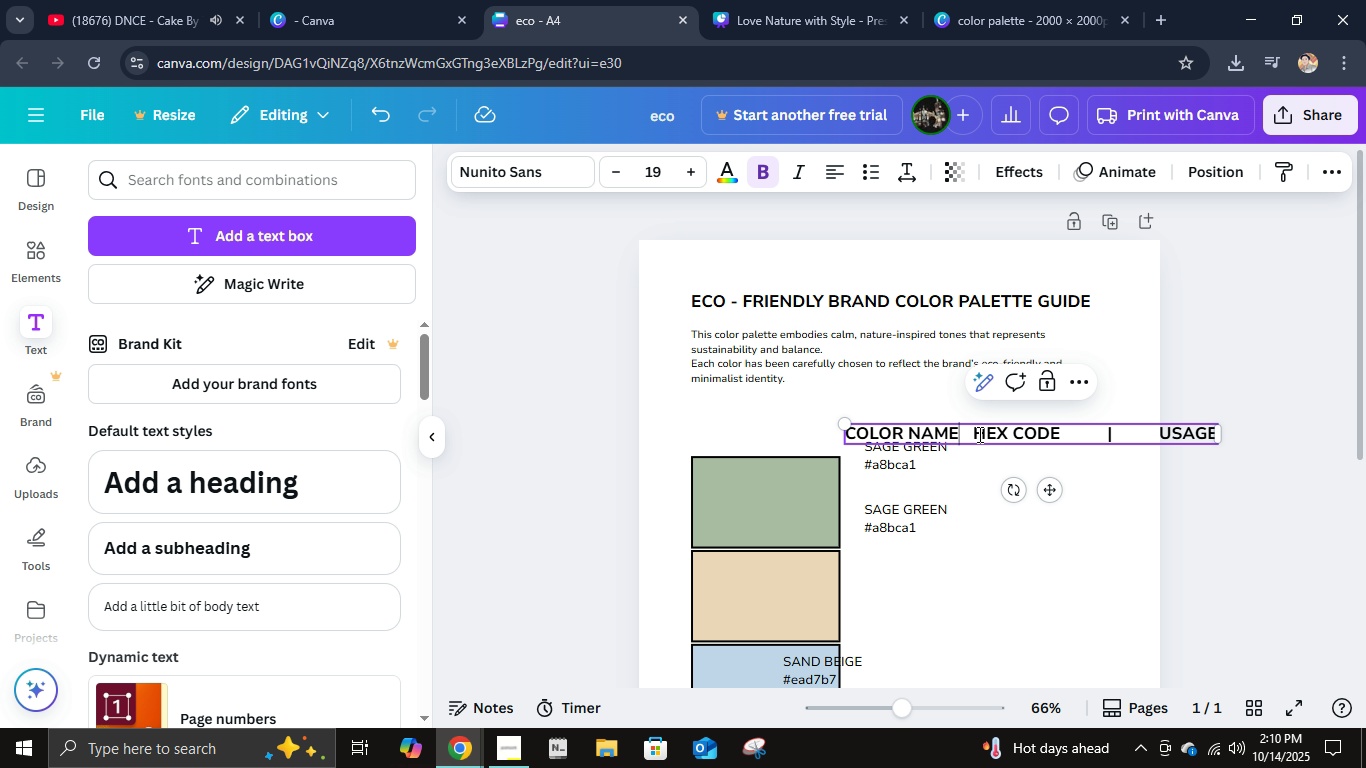 
key(Control+ControlLeft)
 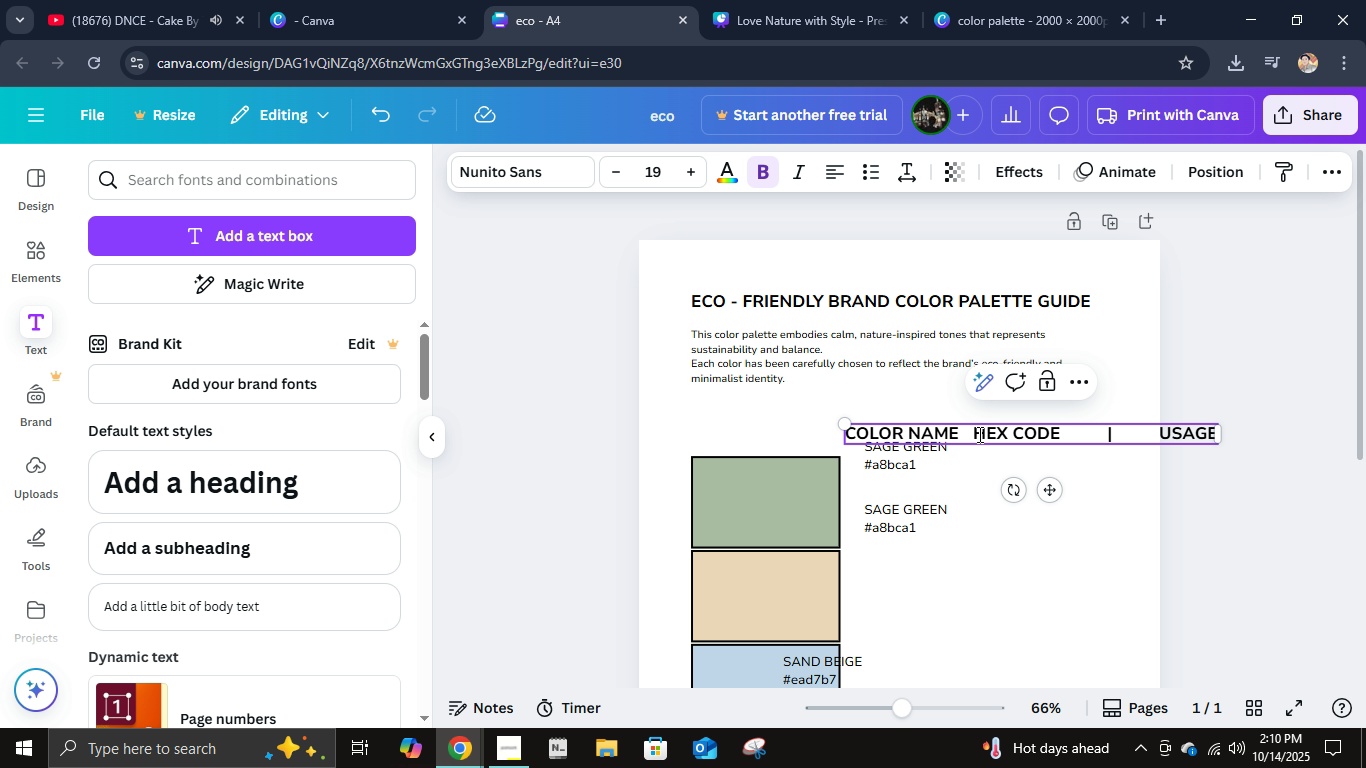 
key(Control+Z)
 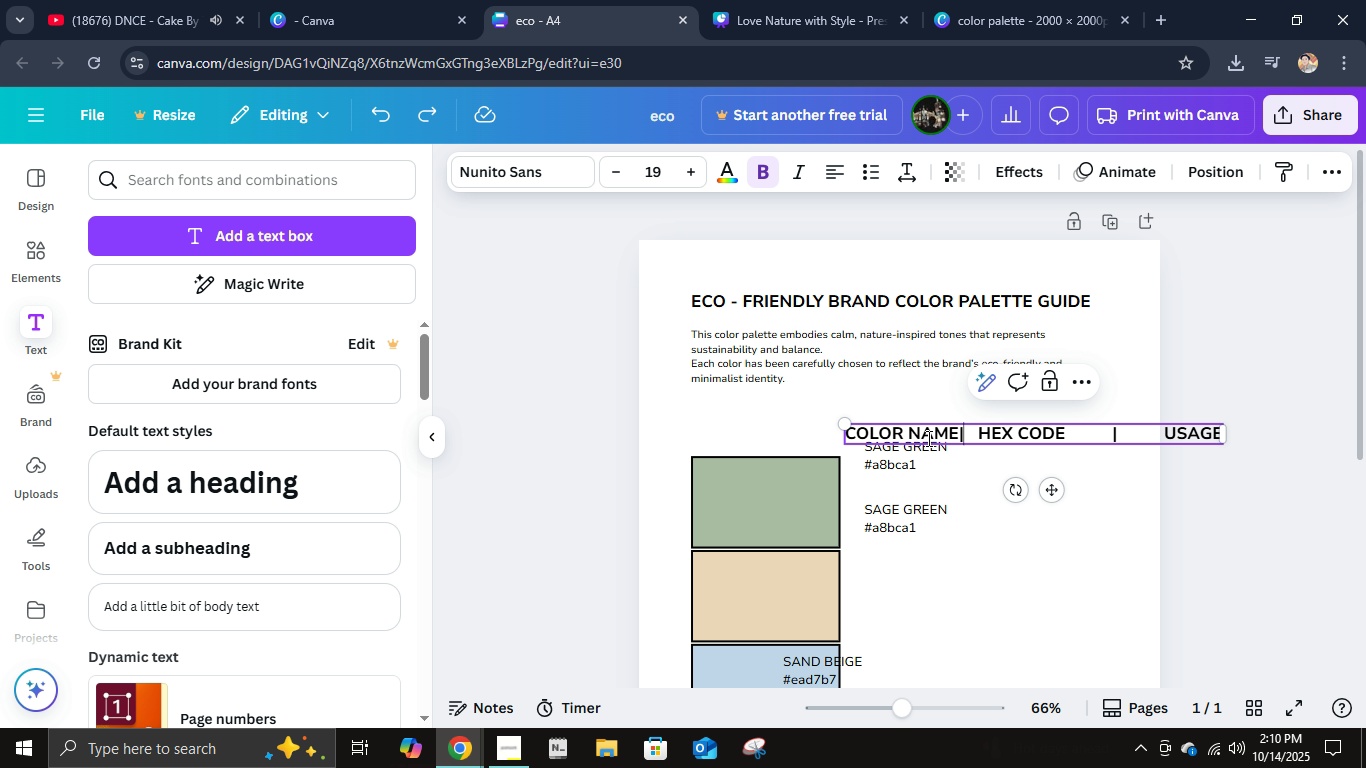 
left_click([954, 433])
 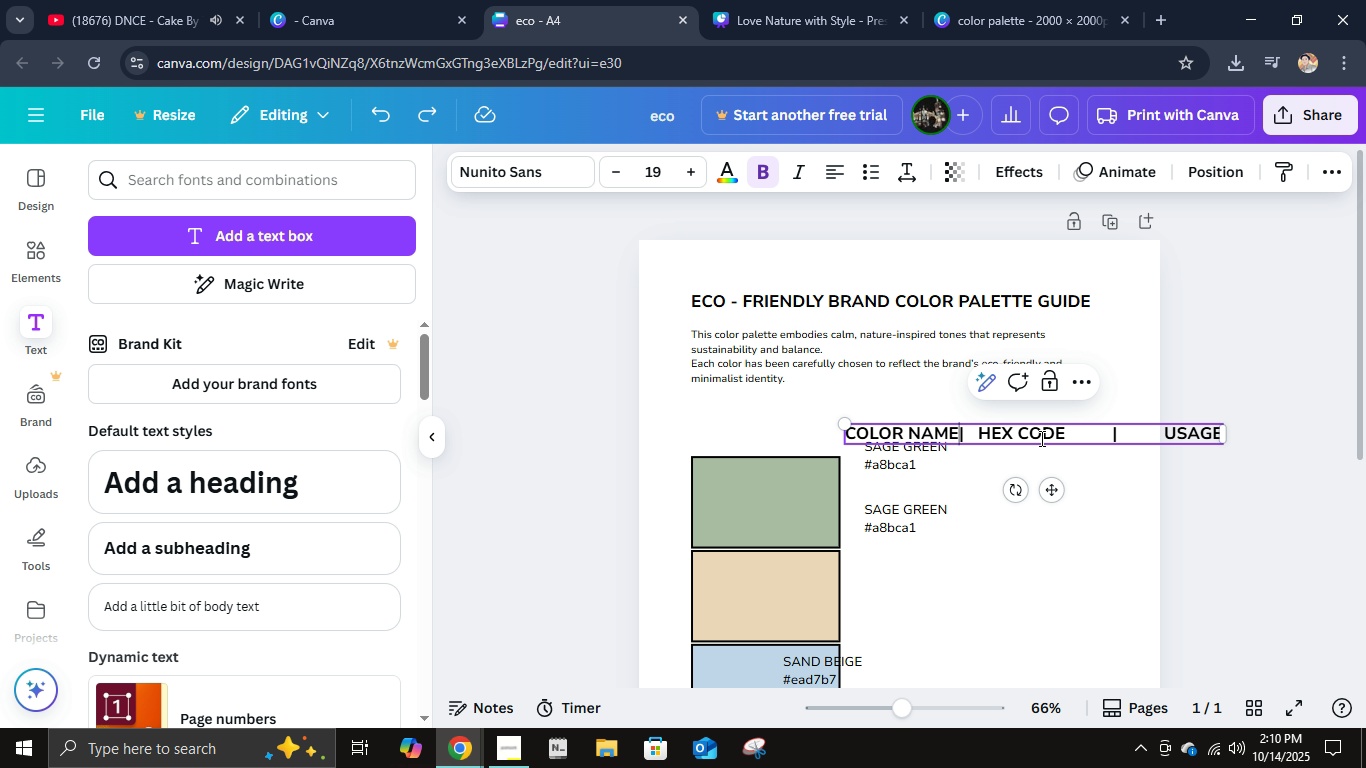 
key(Space)
 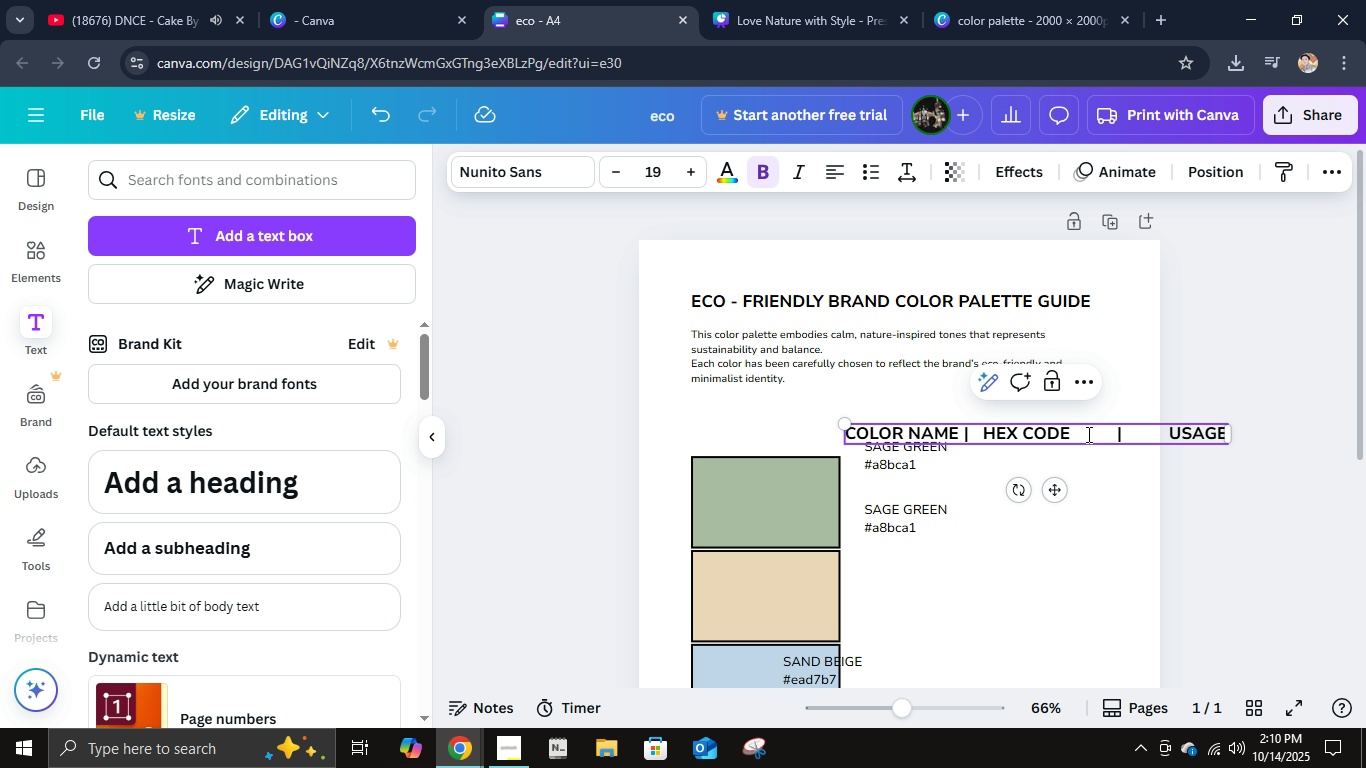 
left_click([1088, 434])
 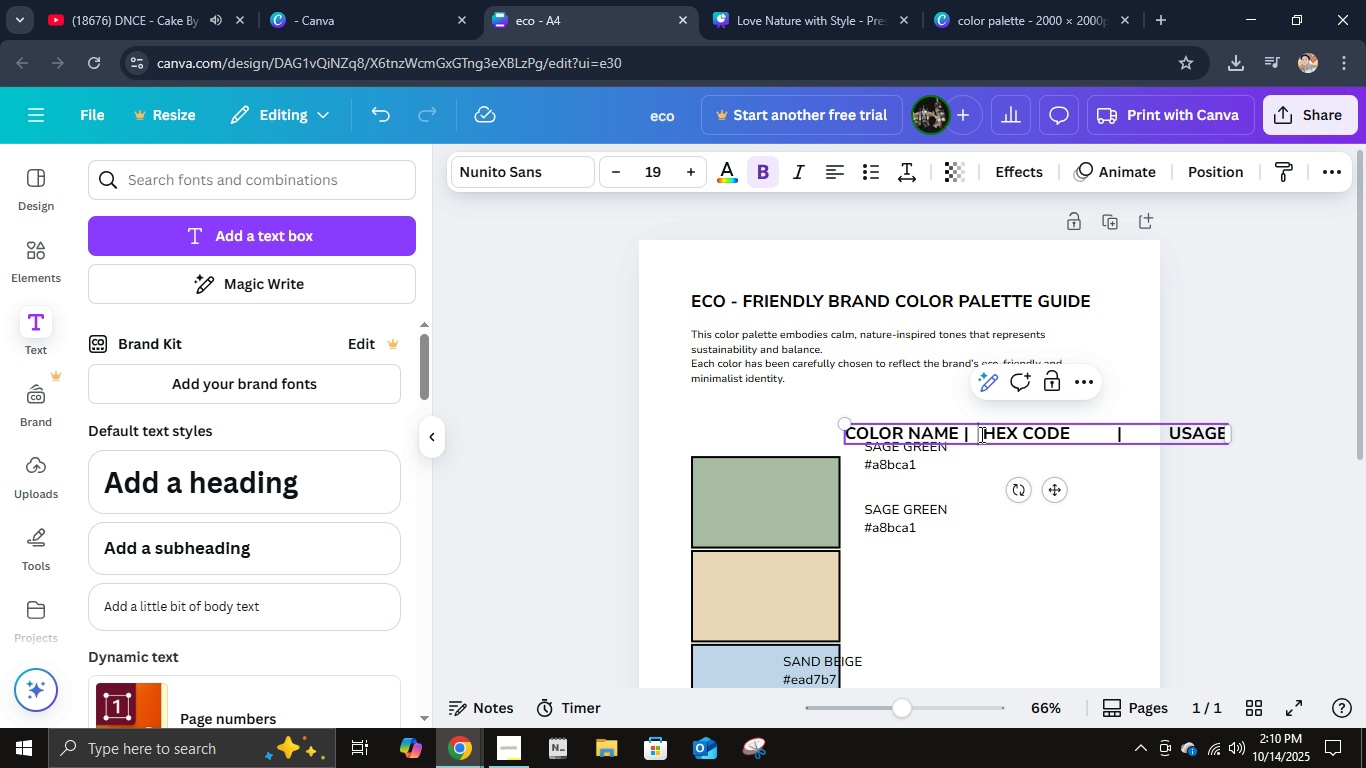 
left_click([980, 434])
 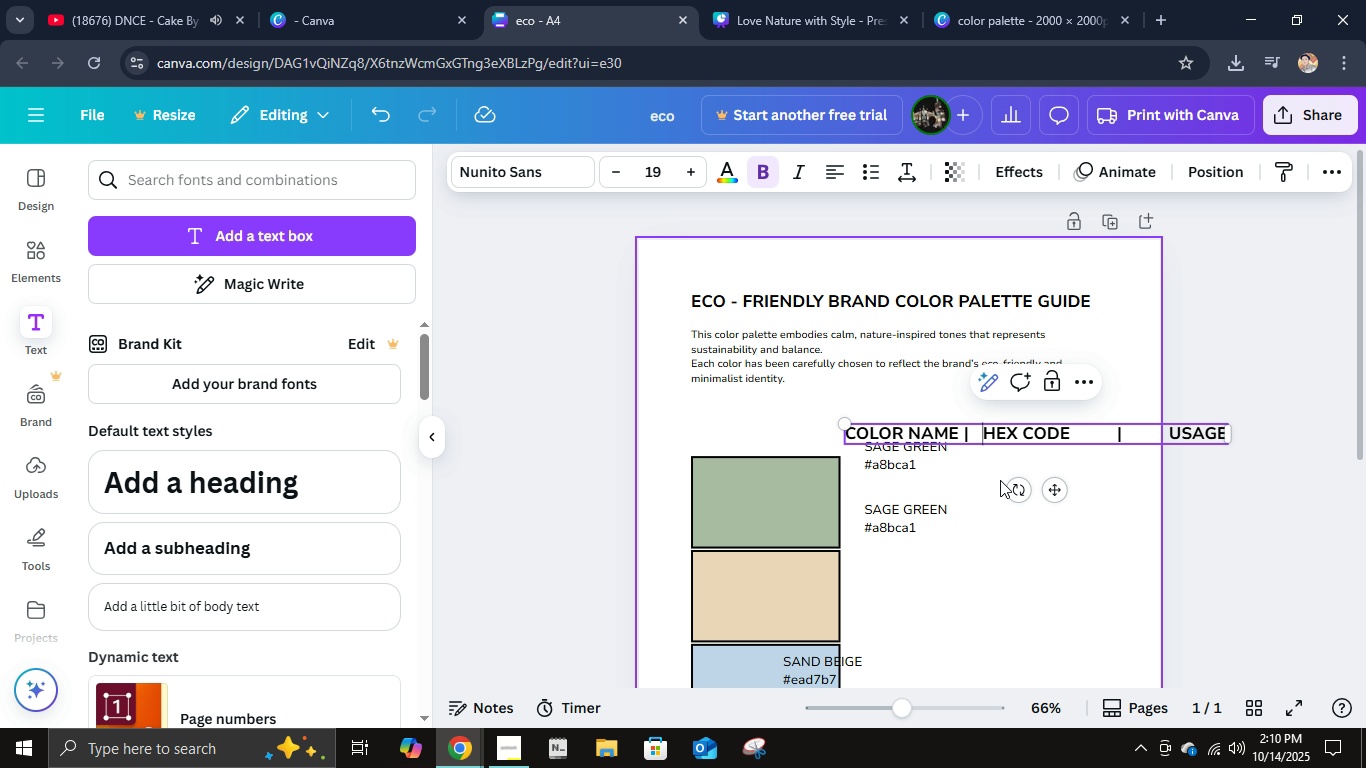 
key(ArrowRight)
 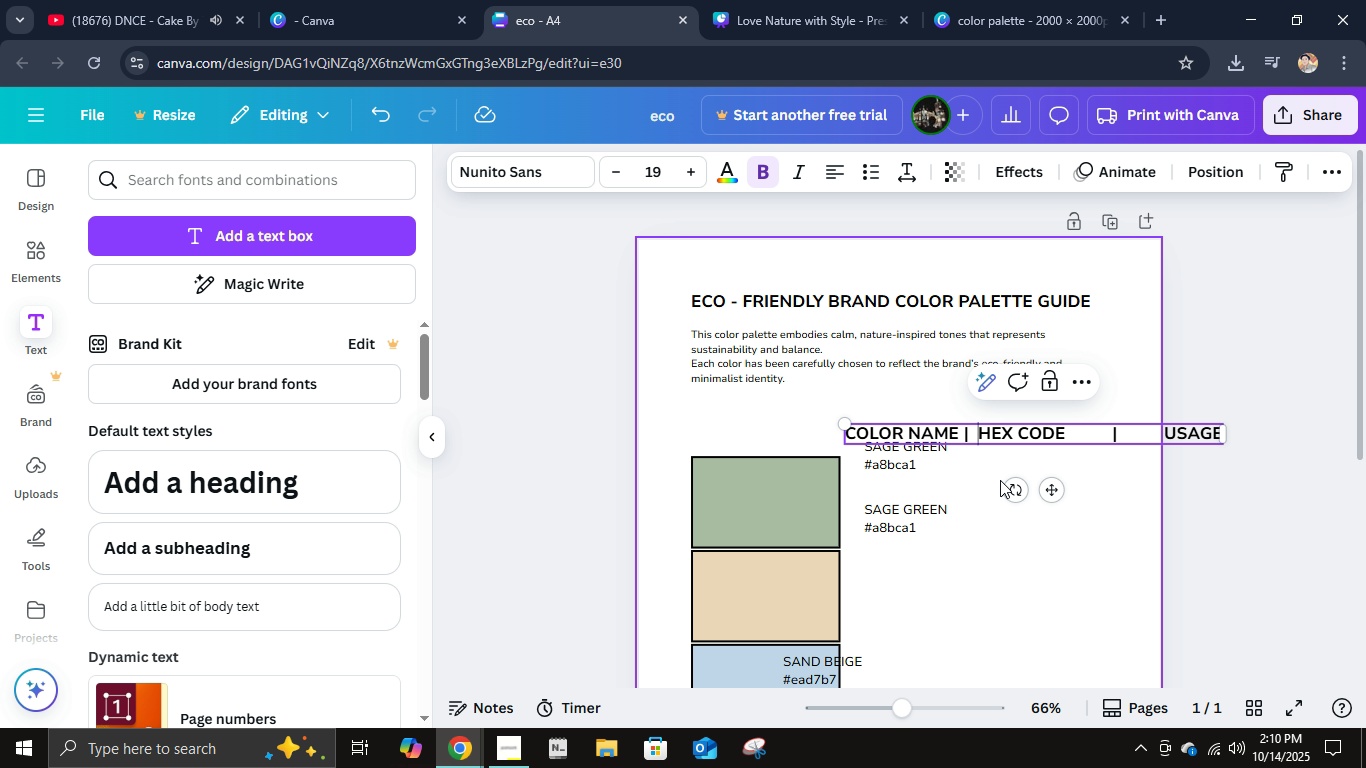 
key(Backspace)
 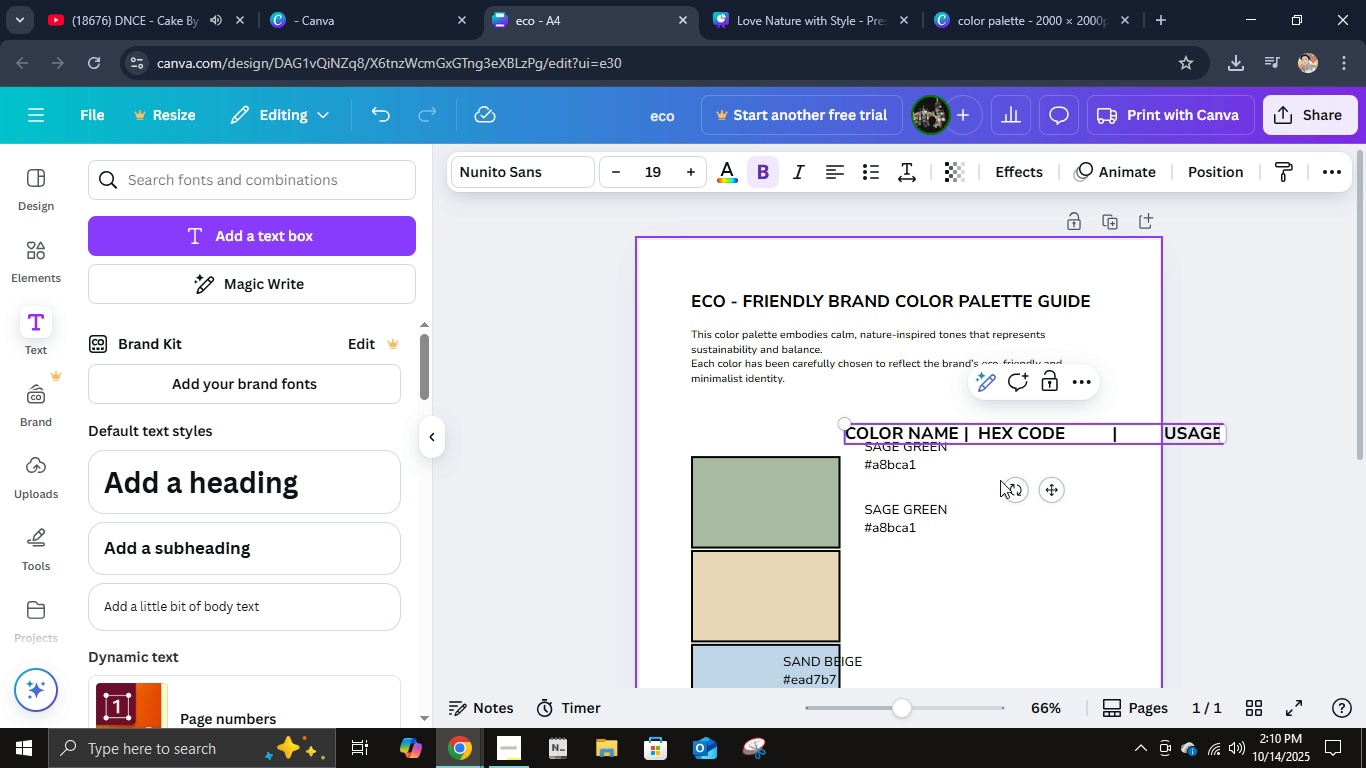 
key(Backspace)
 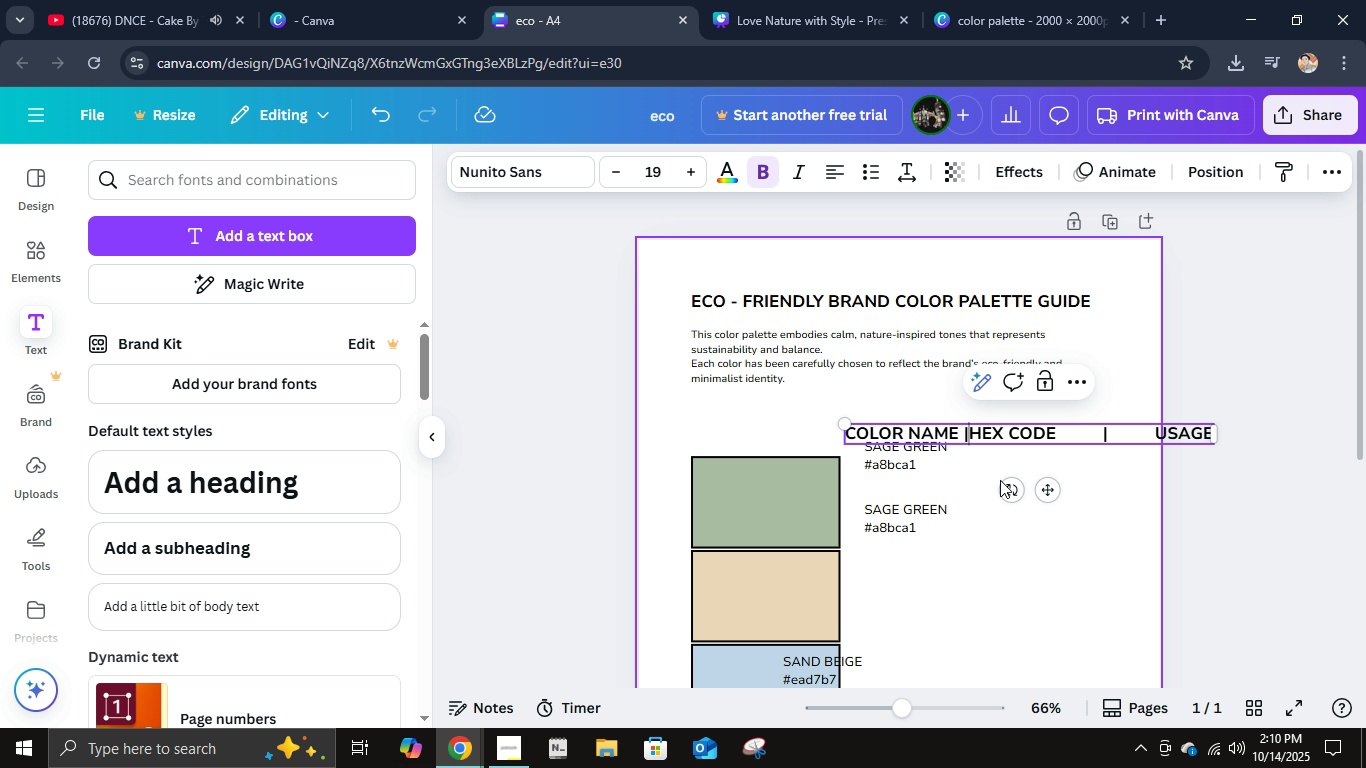 
key(Backspace)
 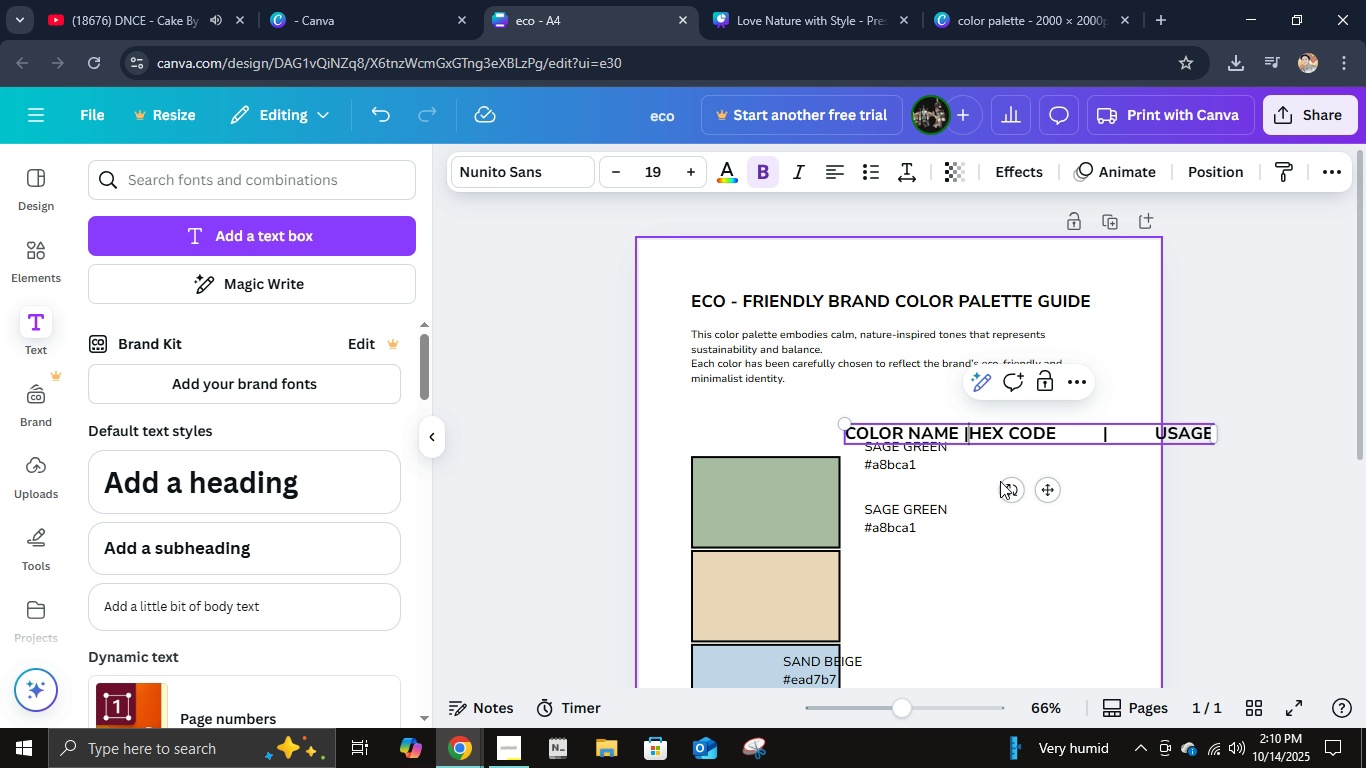 
key(Space)
 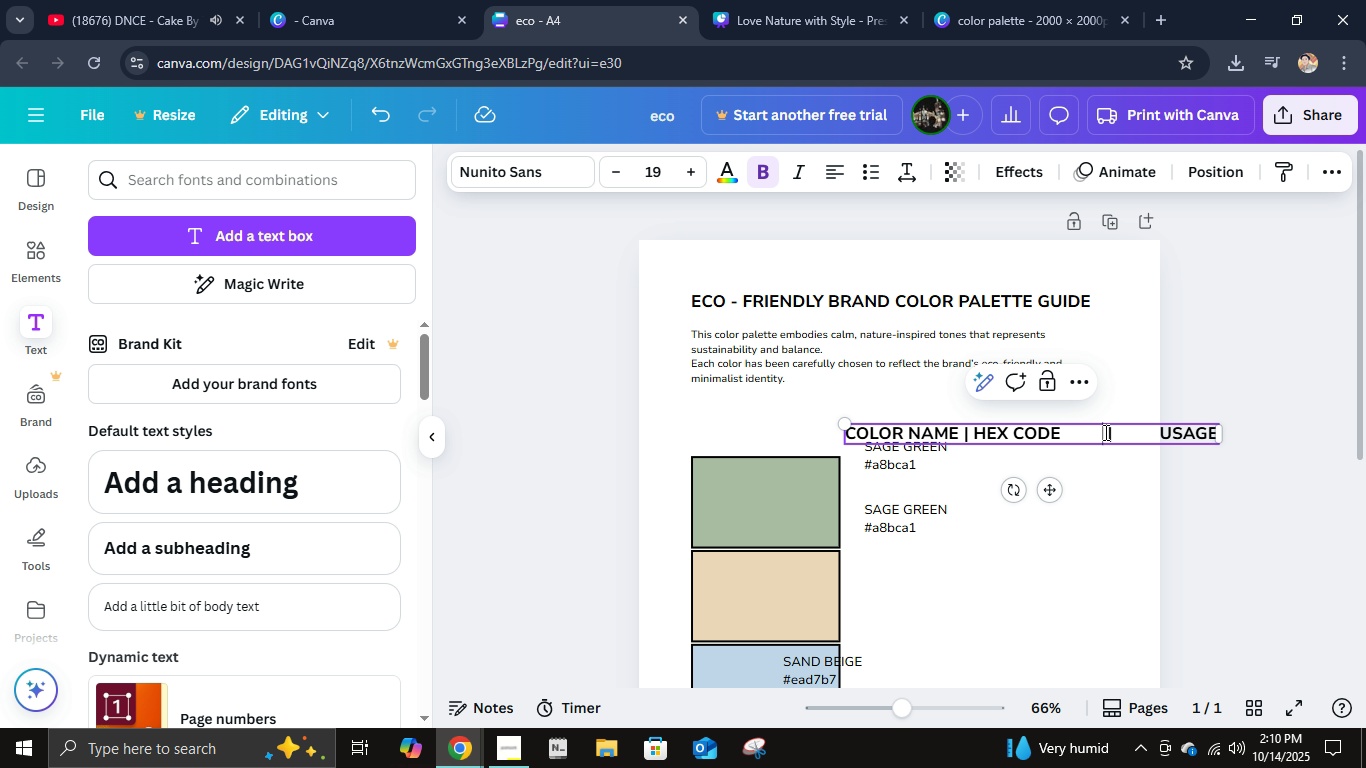 
left_click([1104, 432])
 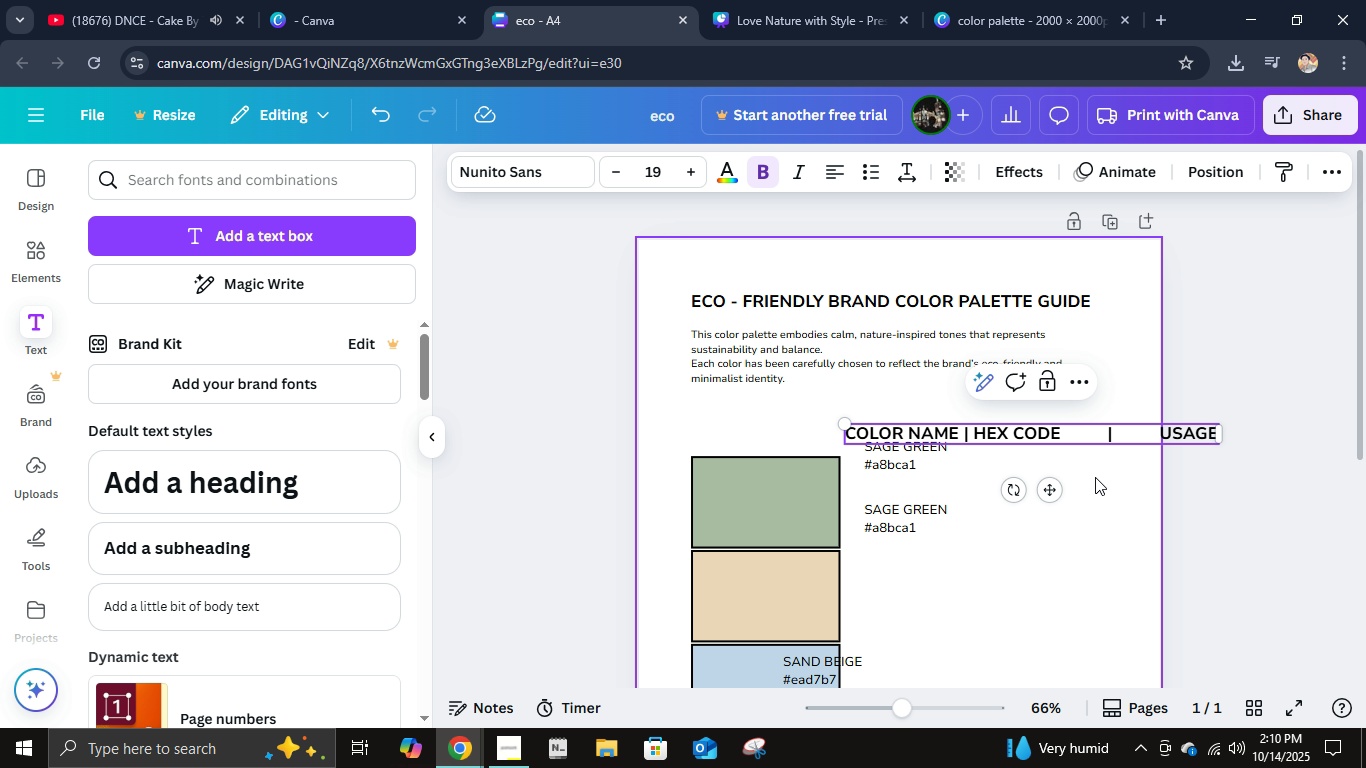 
key(Backspace)
 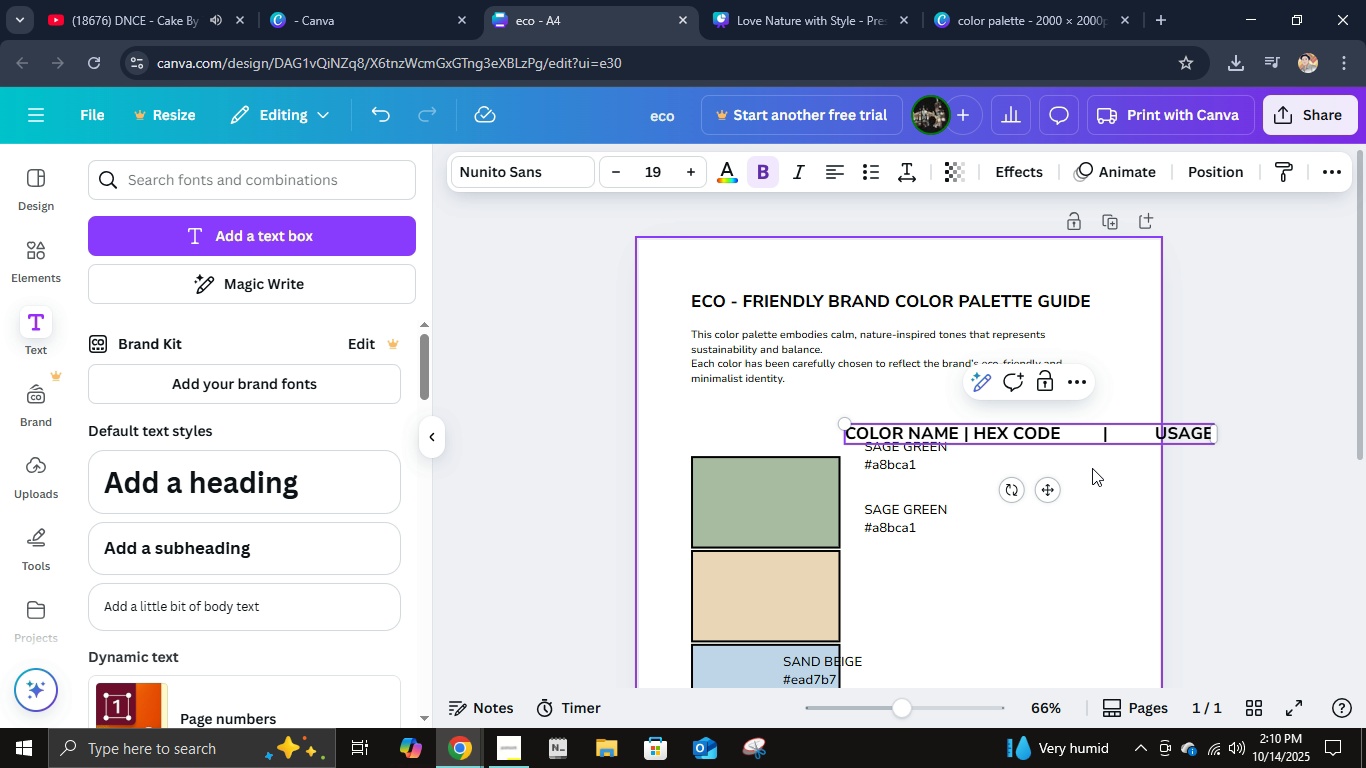 
key(Backspace)
 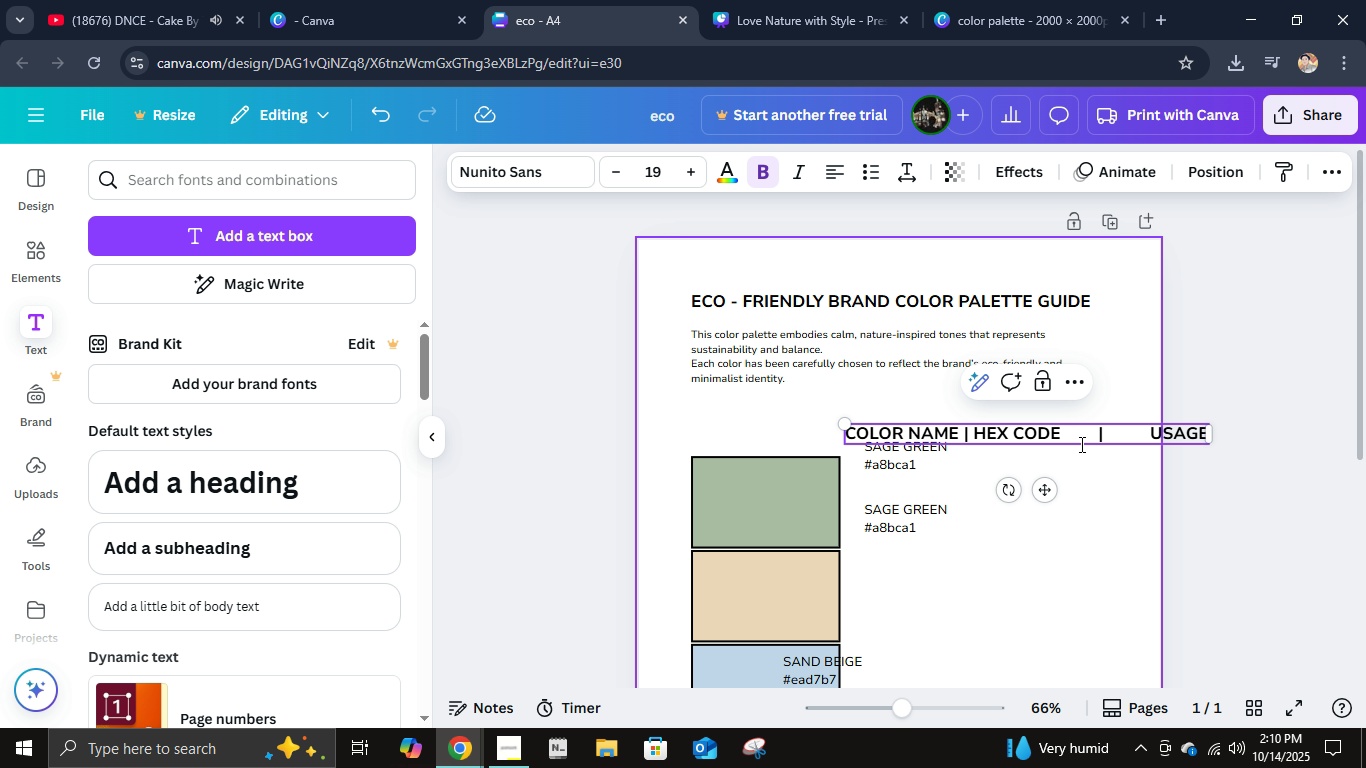 
key(Backspace)
 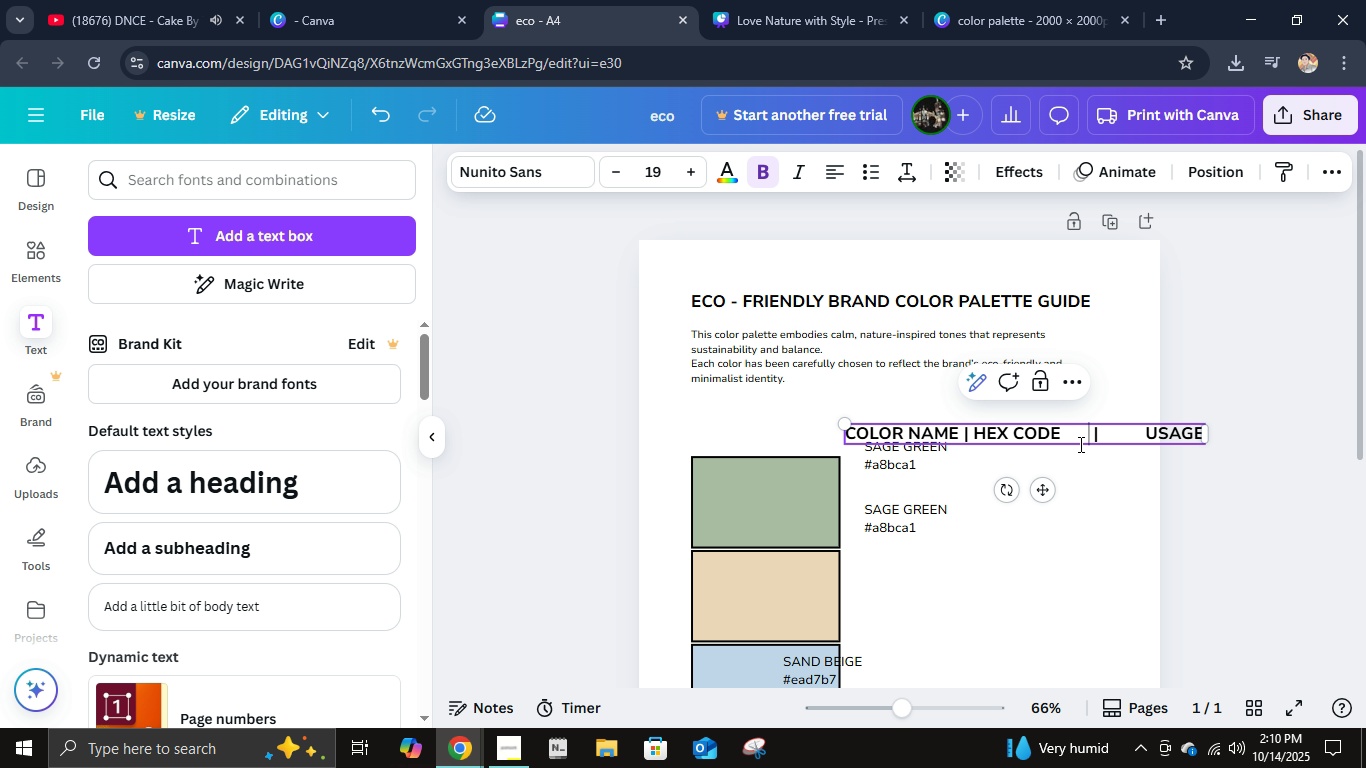 
key(Backspace)
 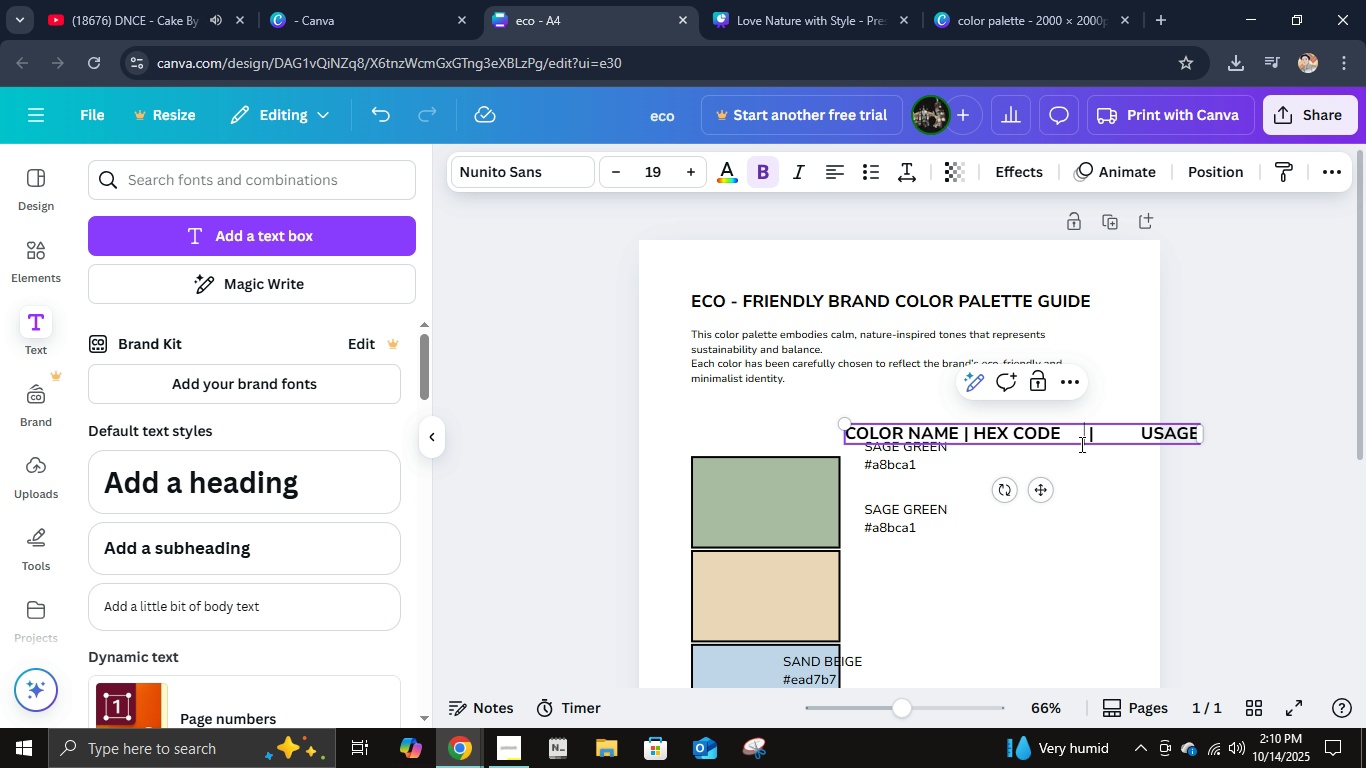 
key(Backspace)
 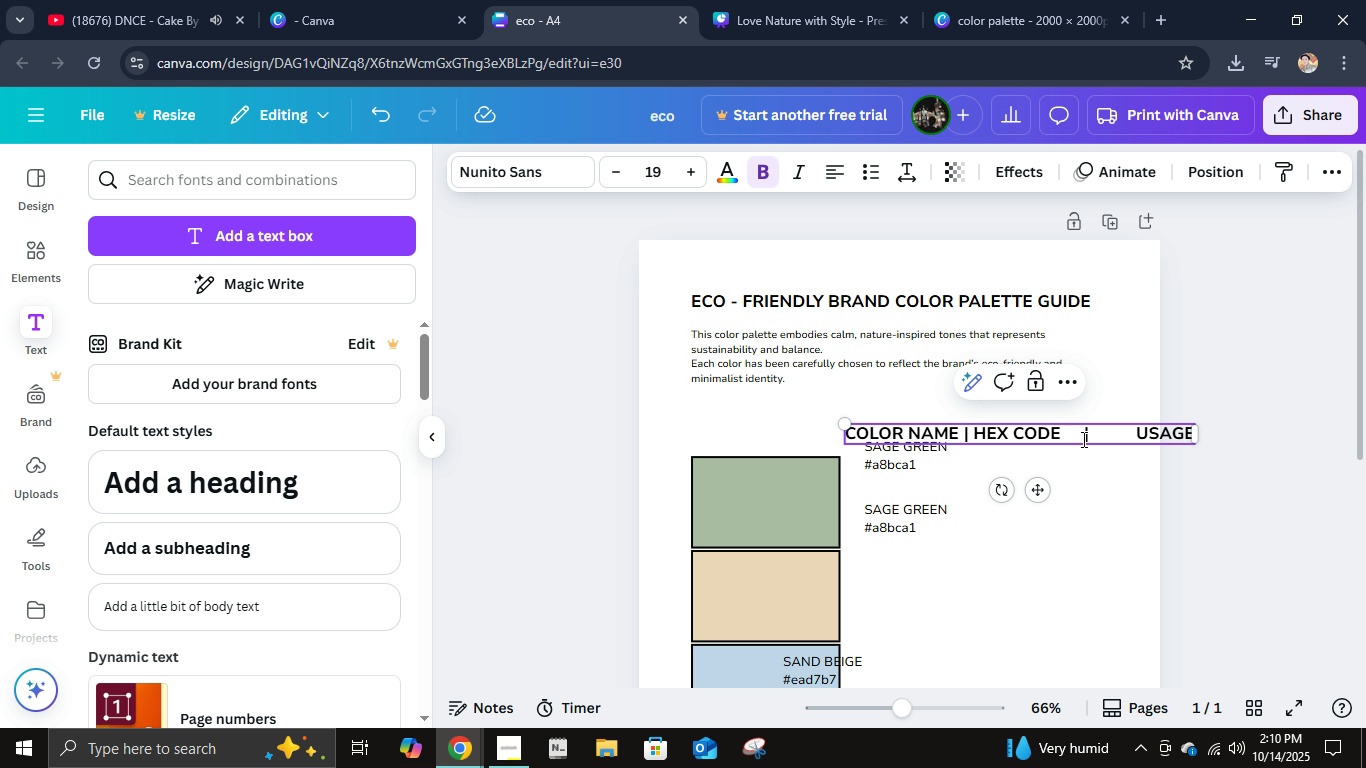 
left_click([1082, 439])
 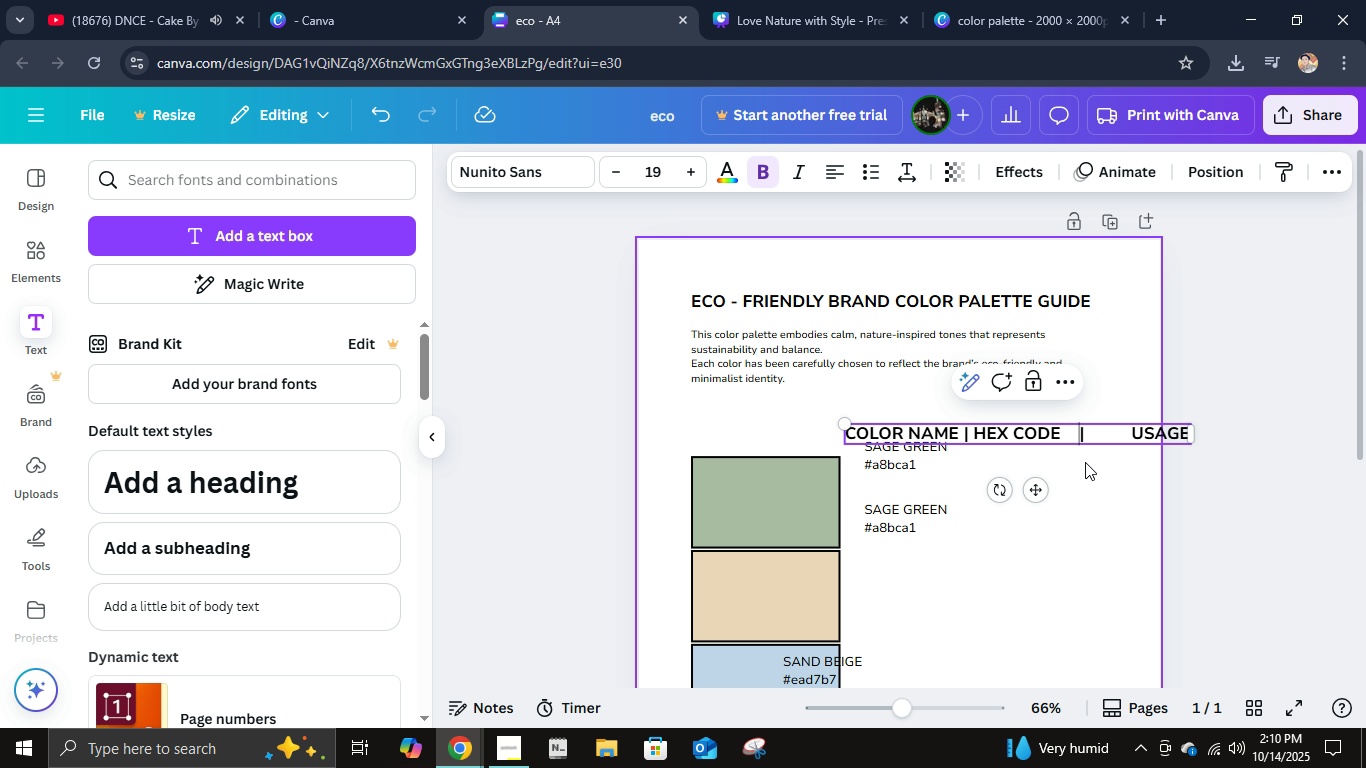 
key(Backspace)
 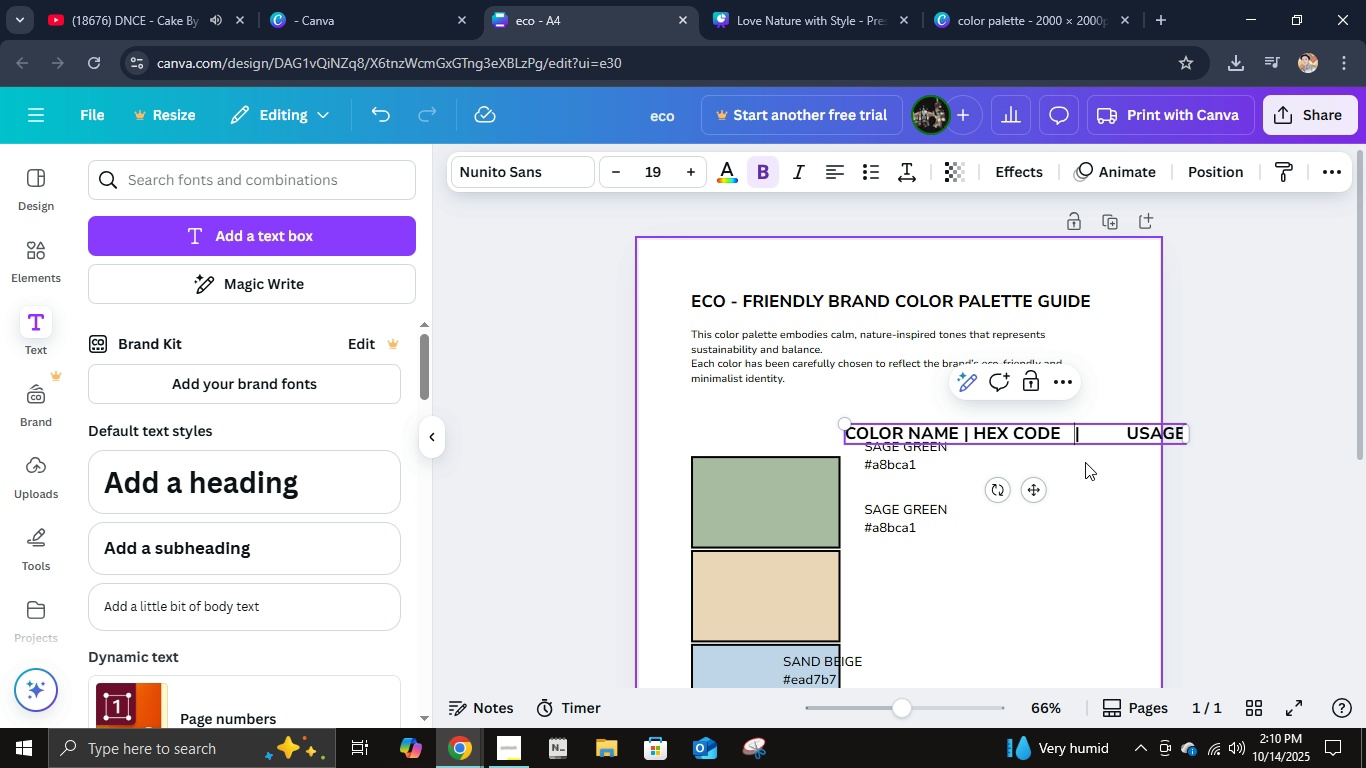 
key(Backspace)
 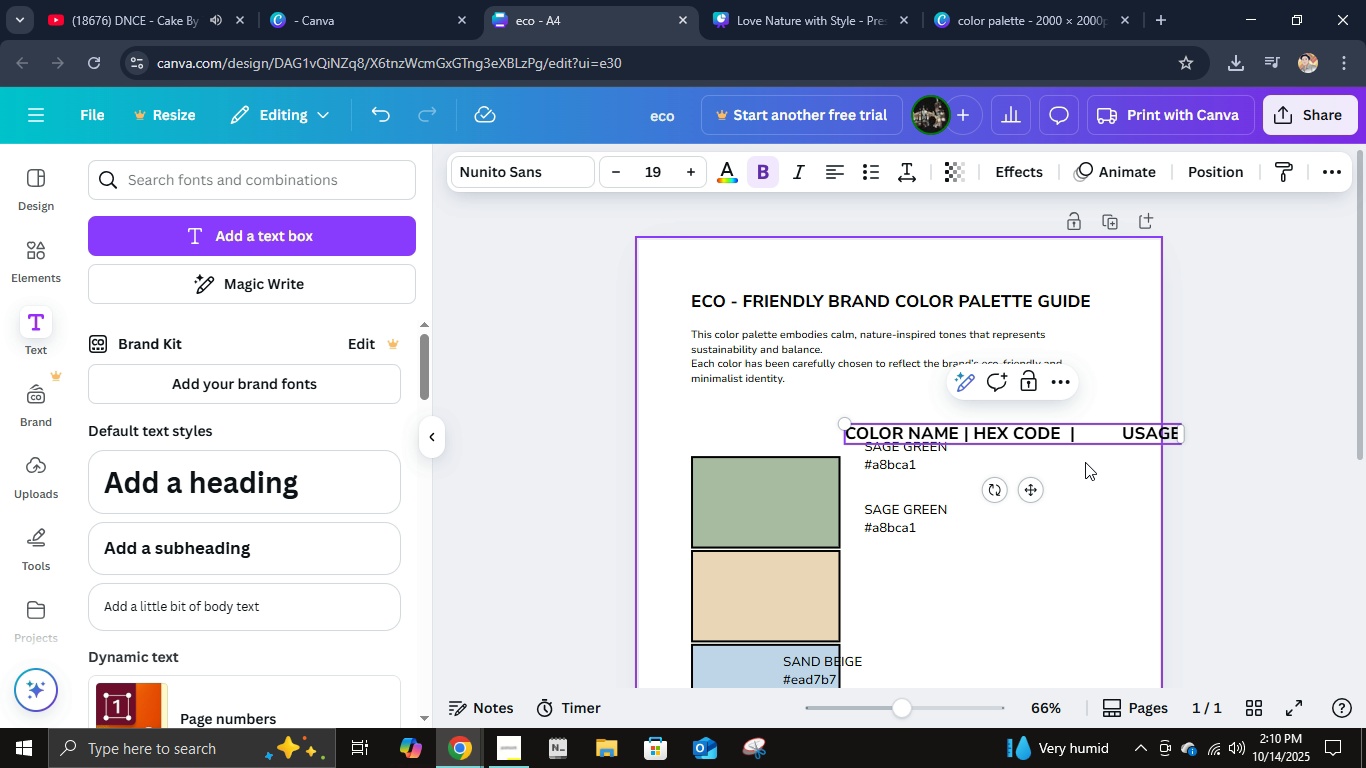 
key(Backspace)
 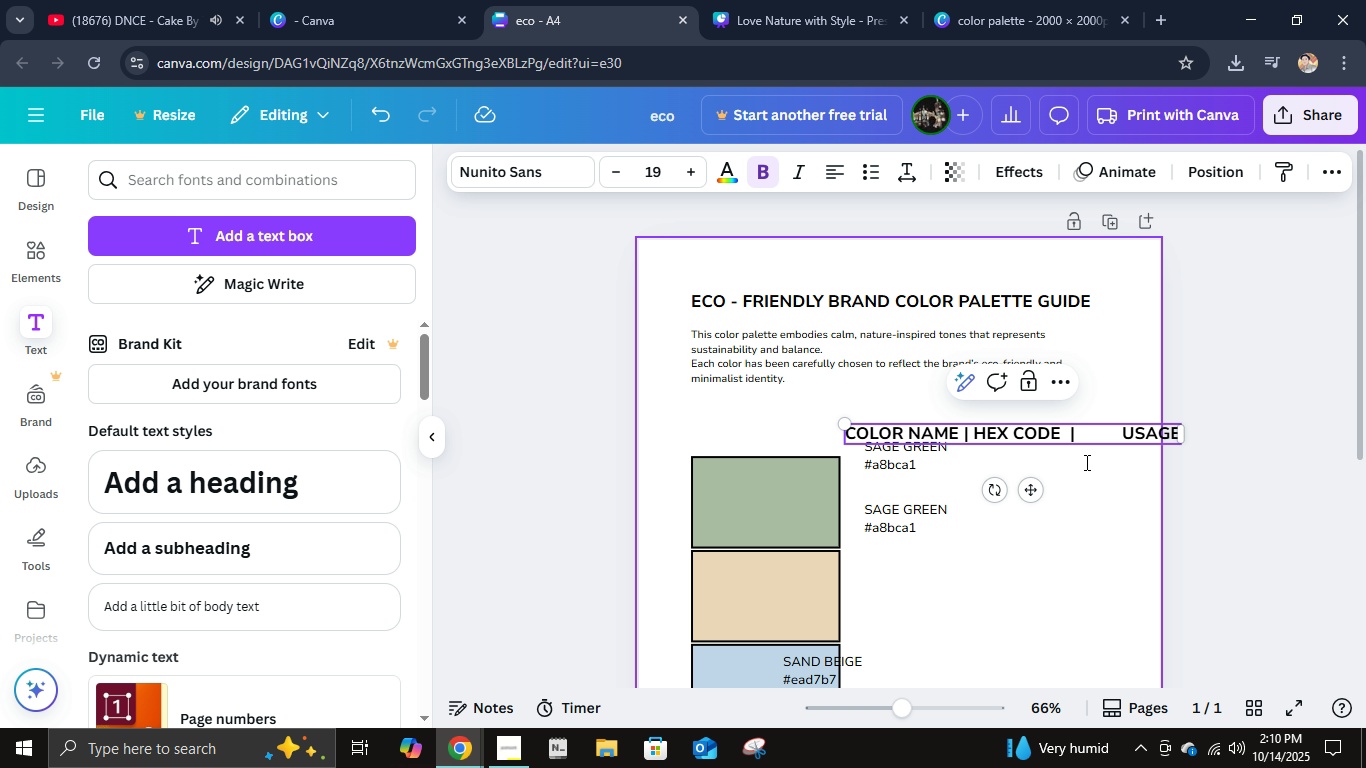 
key(Backspace)
 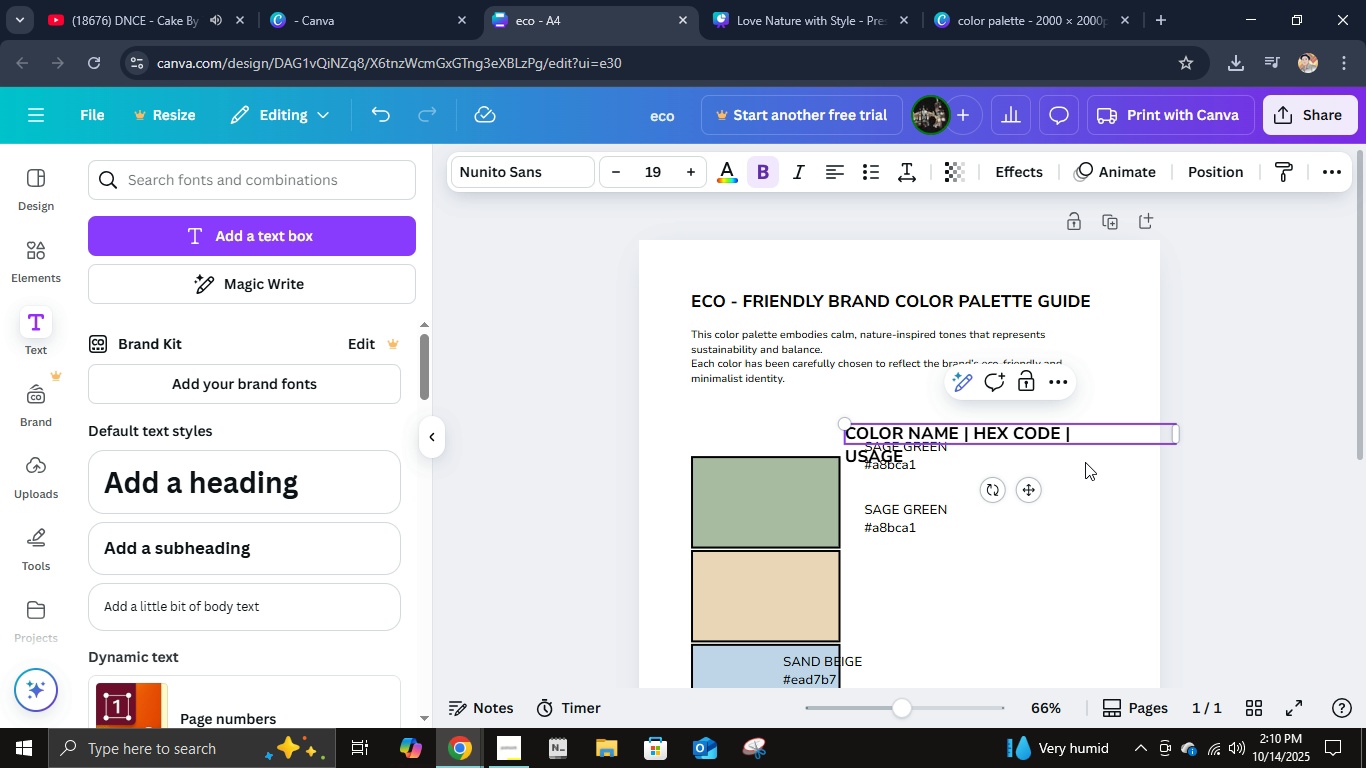 
key(Backspace)
 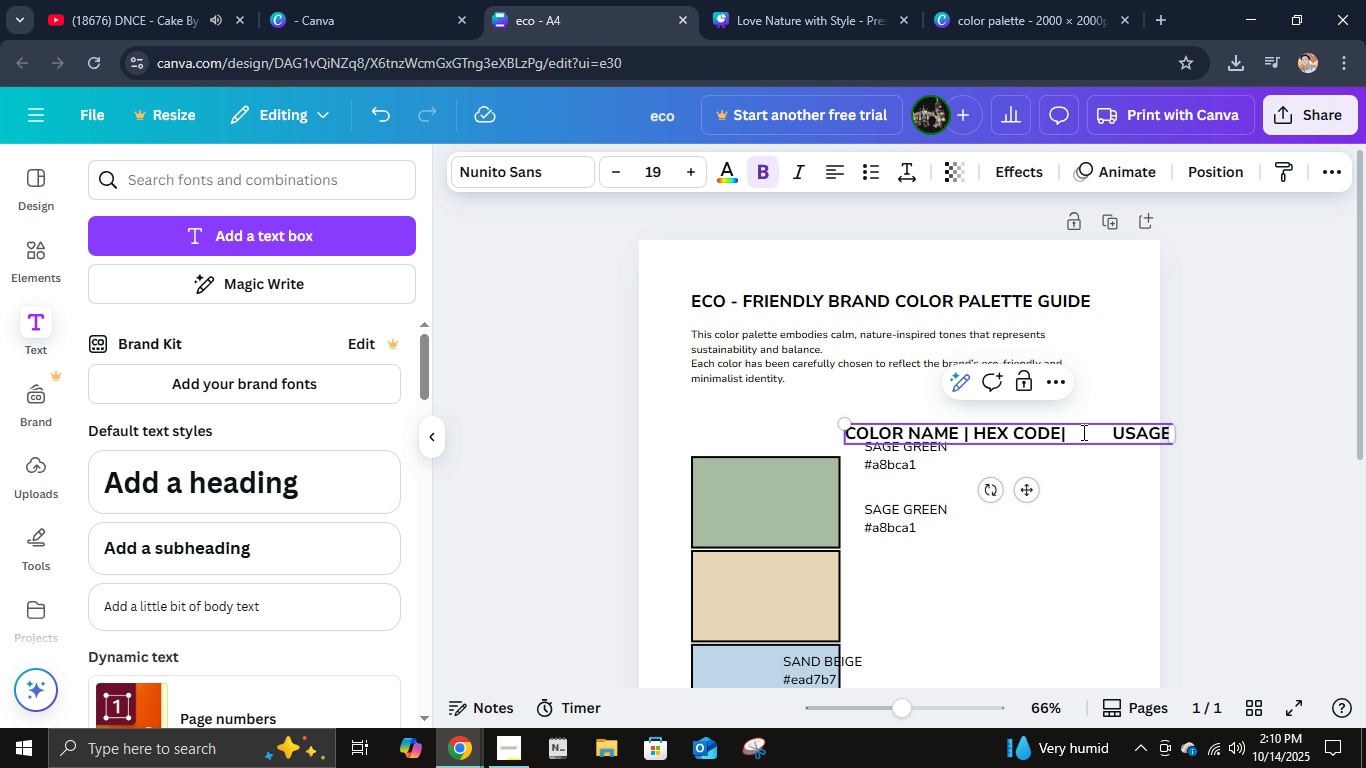 
key(Space)
 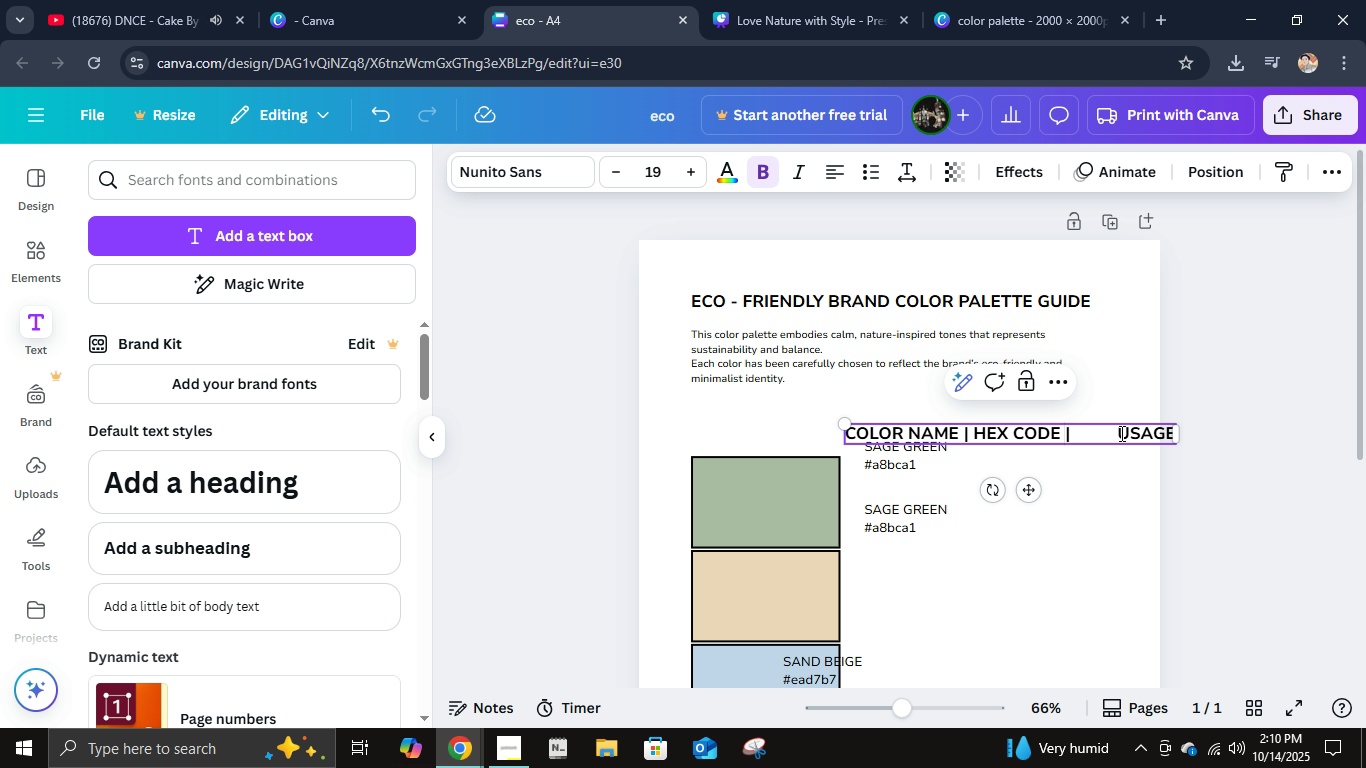 
left_click([1120, 434])
 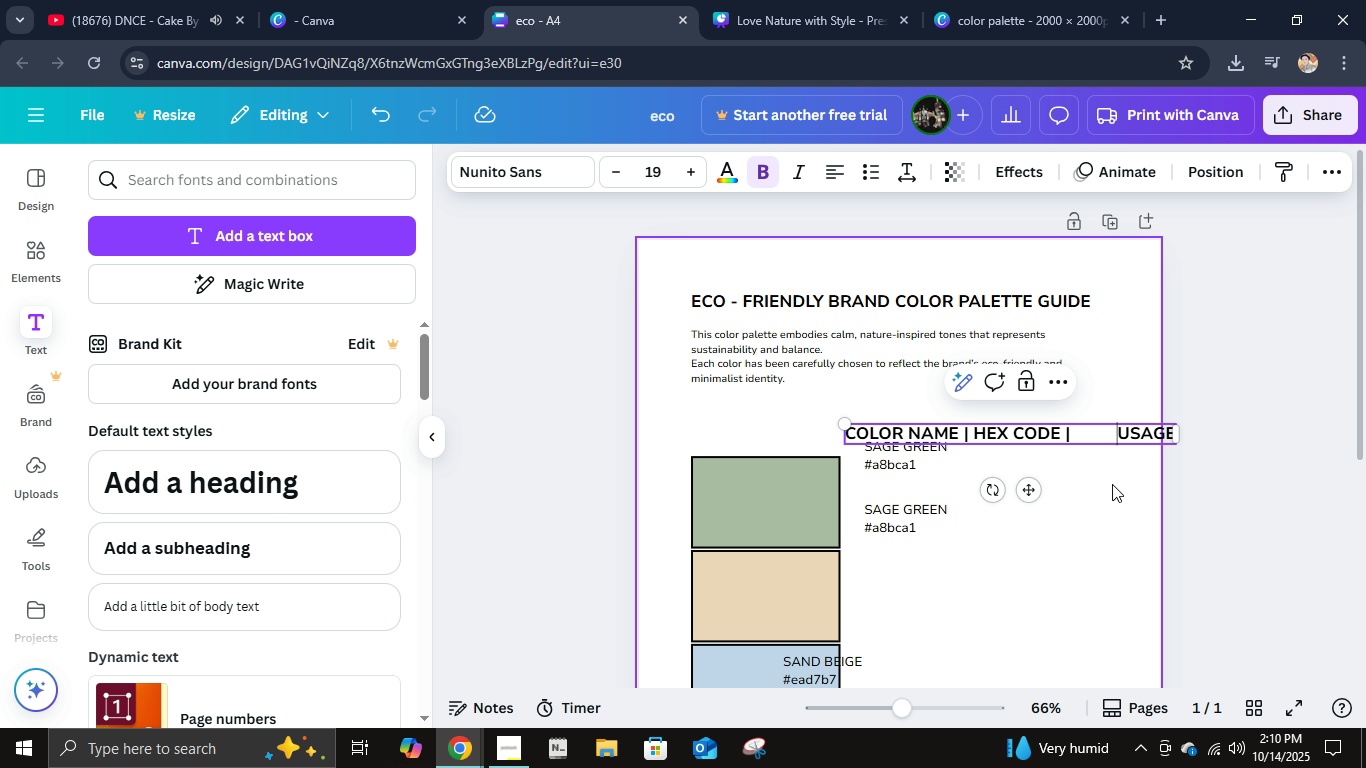 
key(Backspace)
 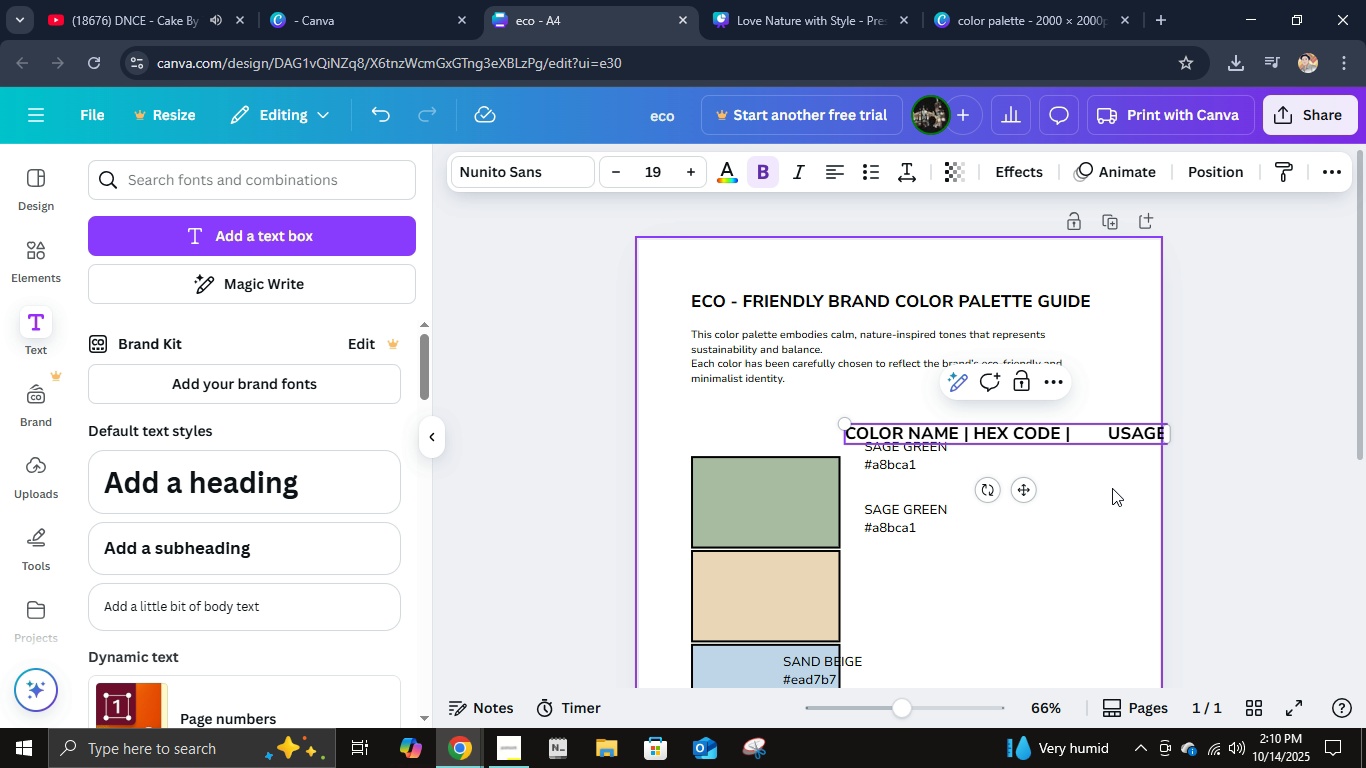 
key(Backspace)
 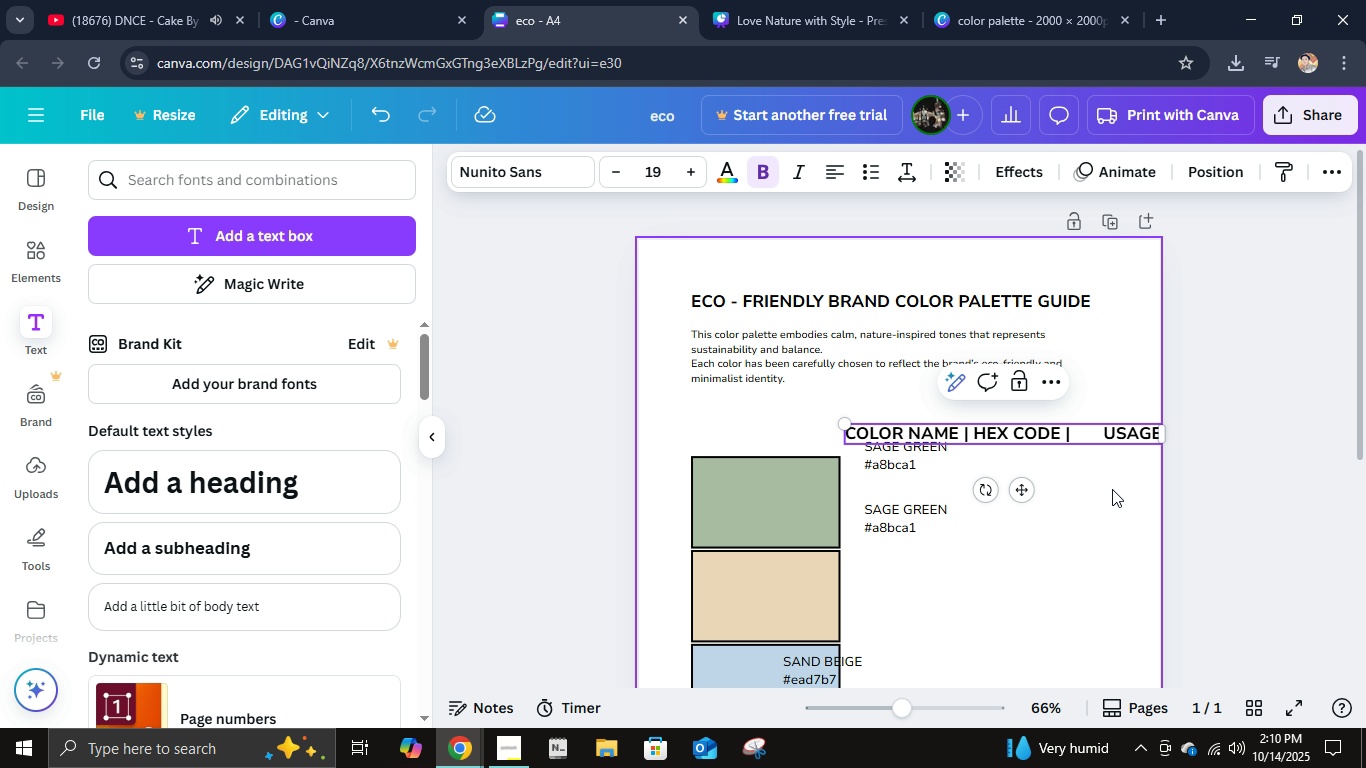 
key(Backspace)
 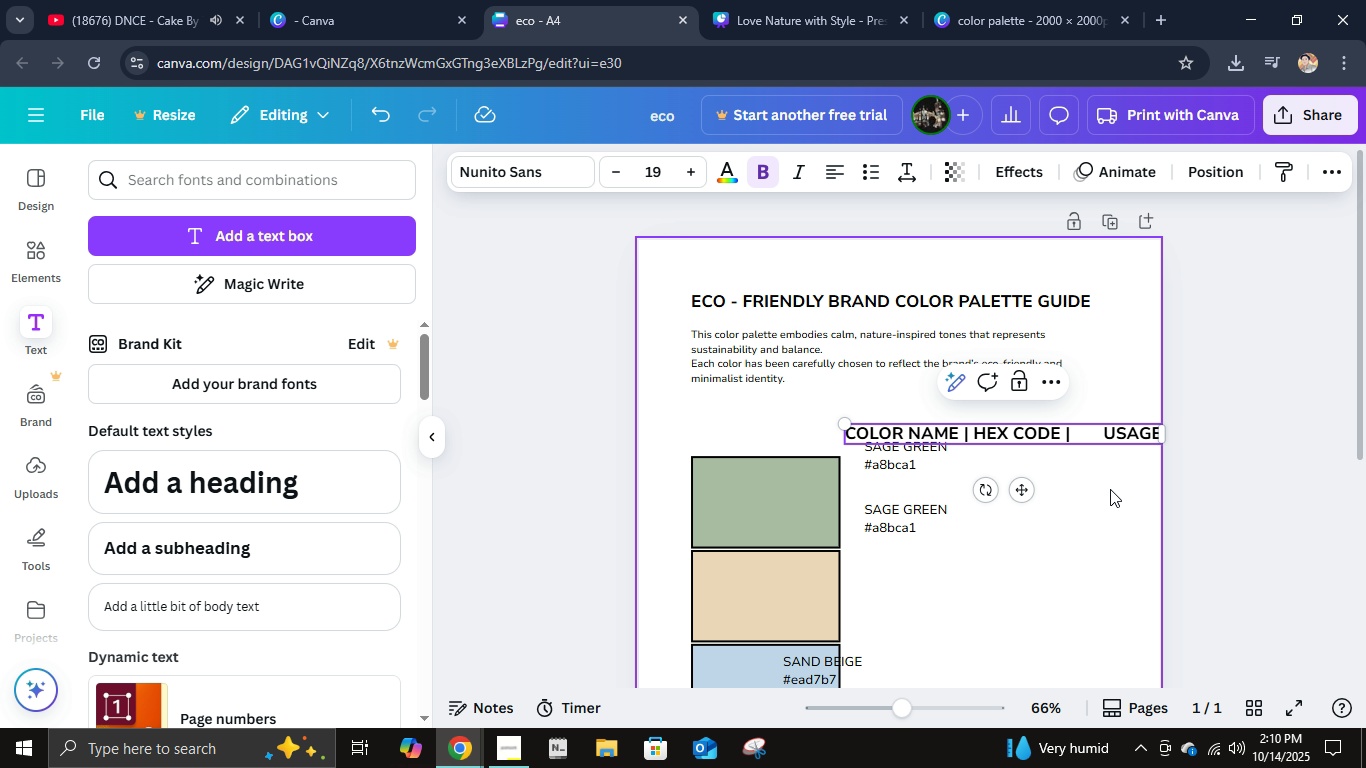 
key(Backspace)
 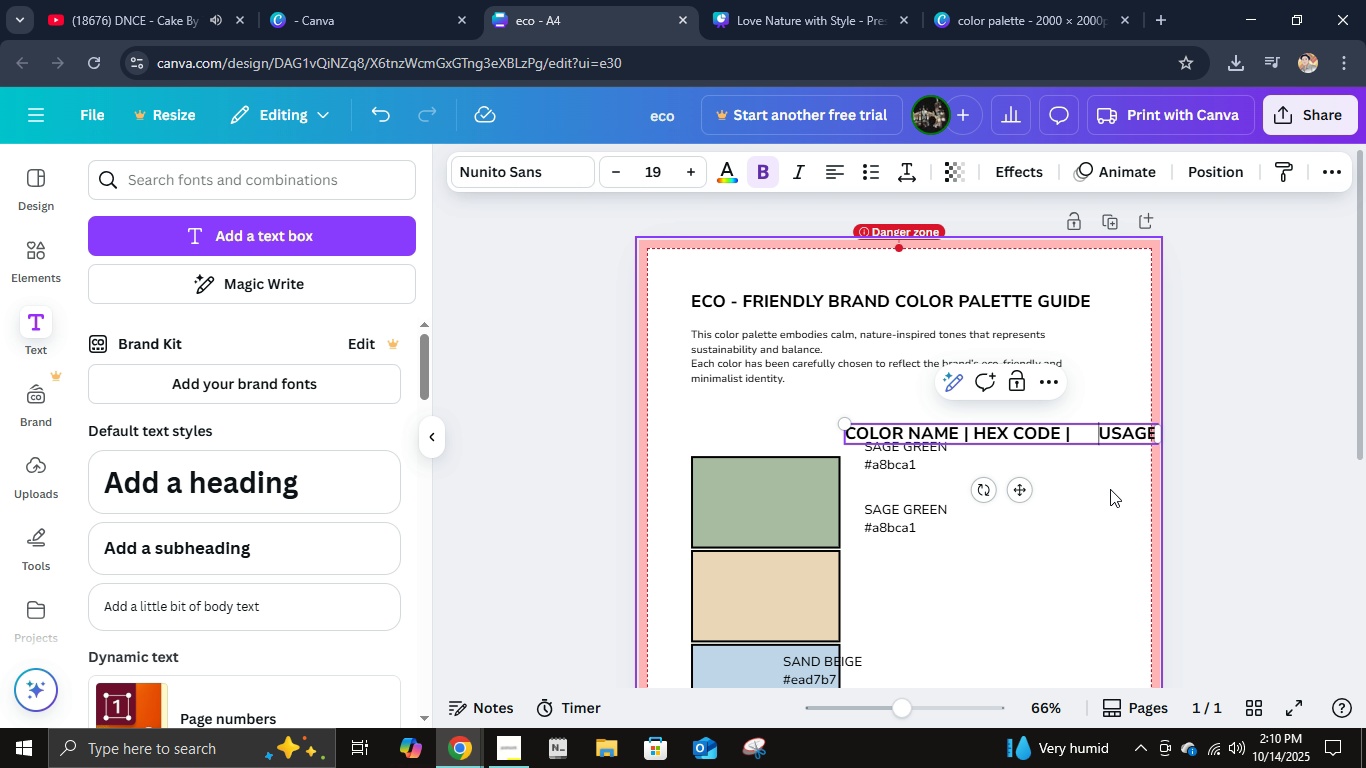 
key(Backspace)
 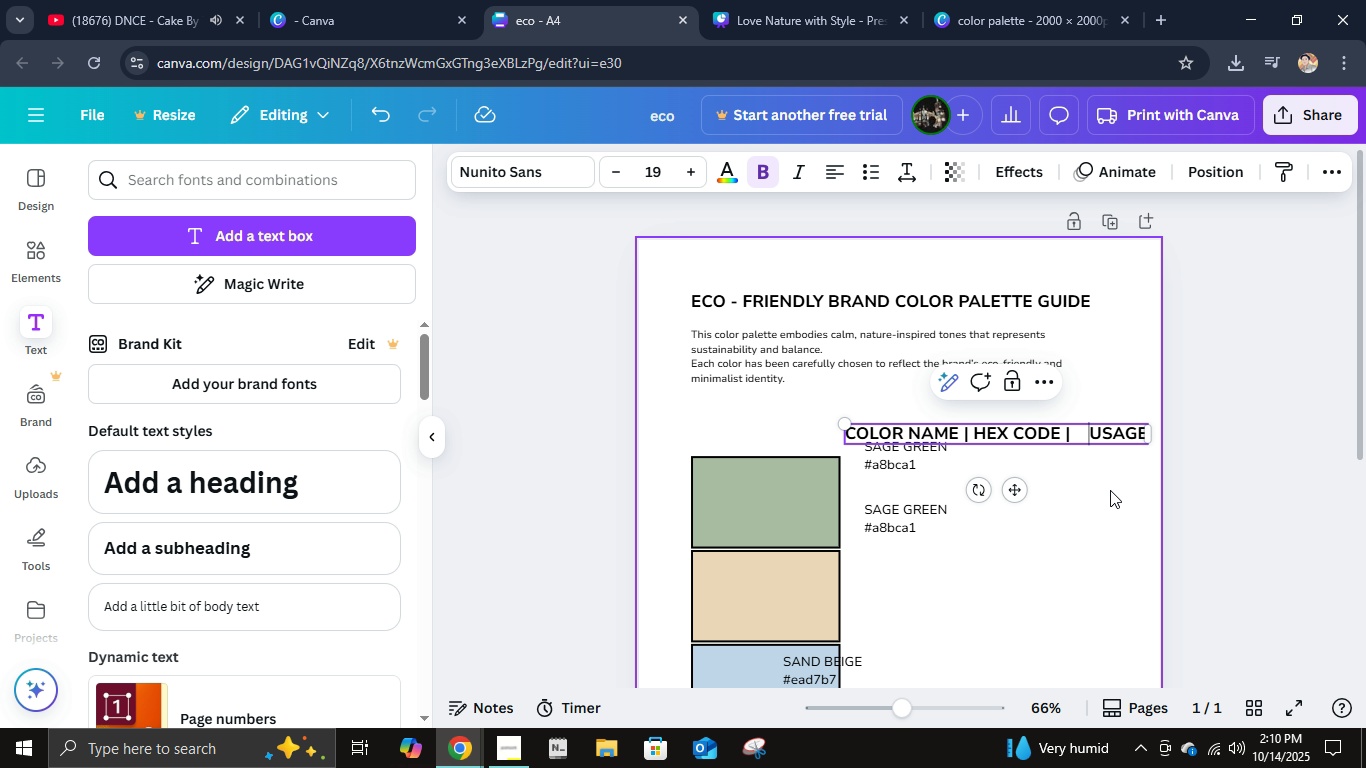 
key(Backspace)
 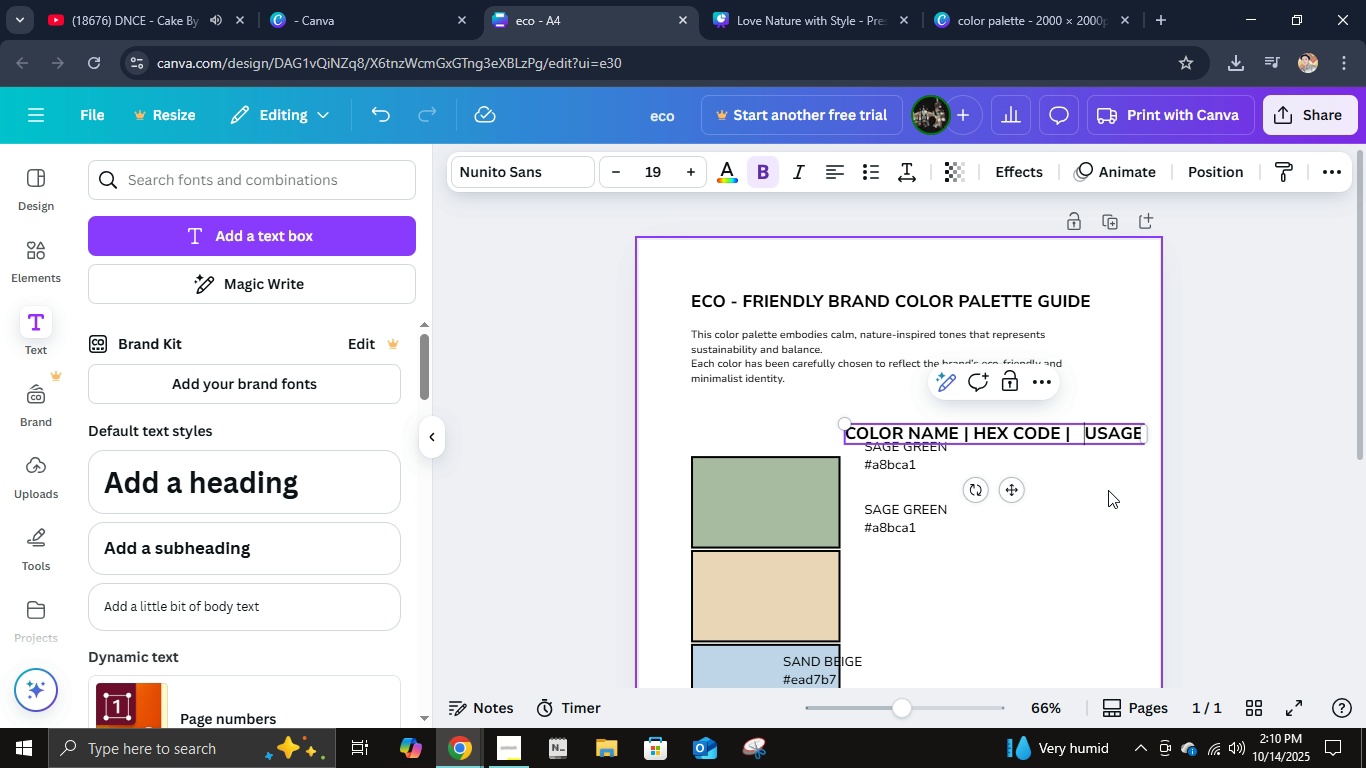 
key(Backspace)
 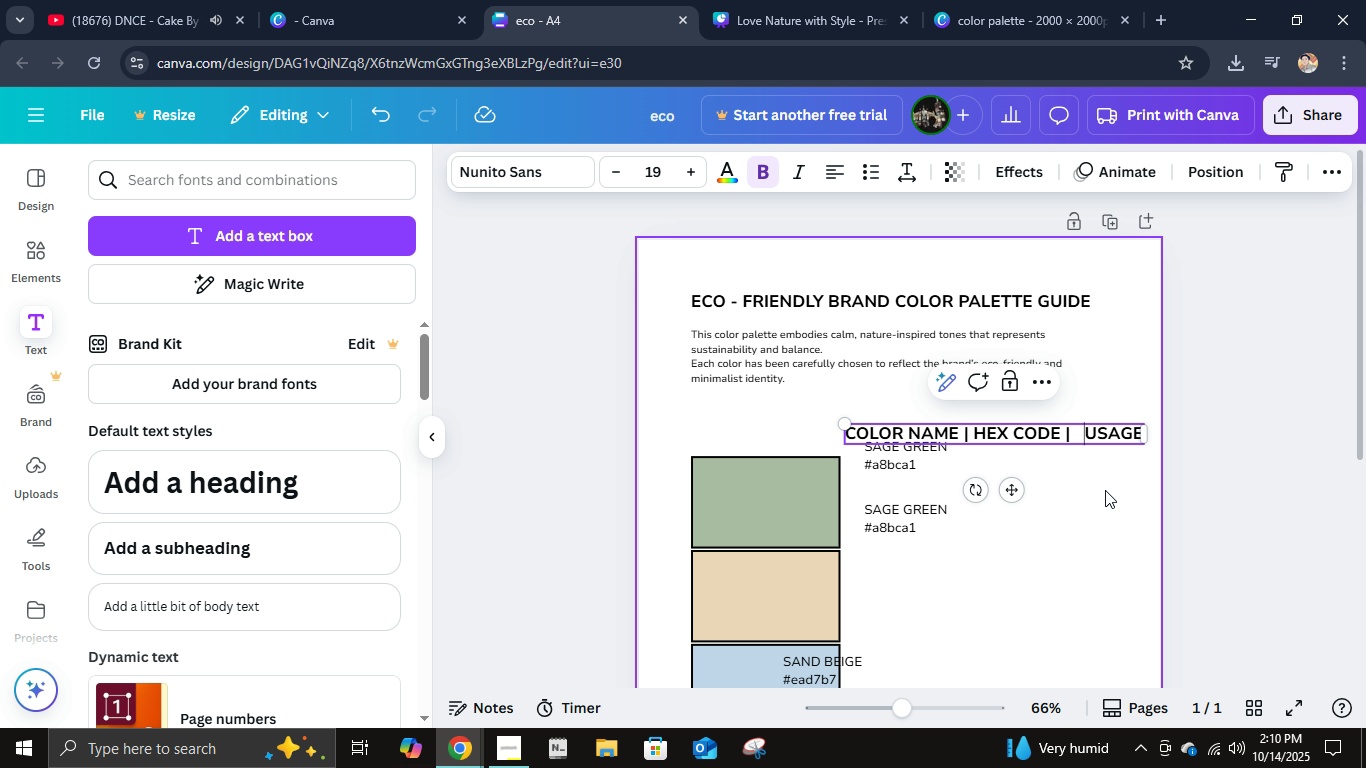 
key(Backspace)
 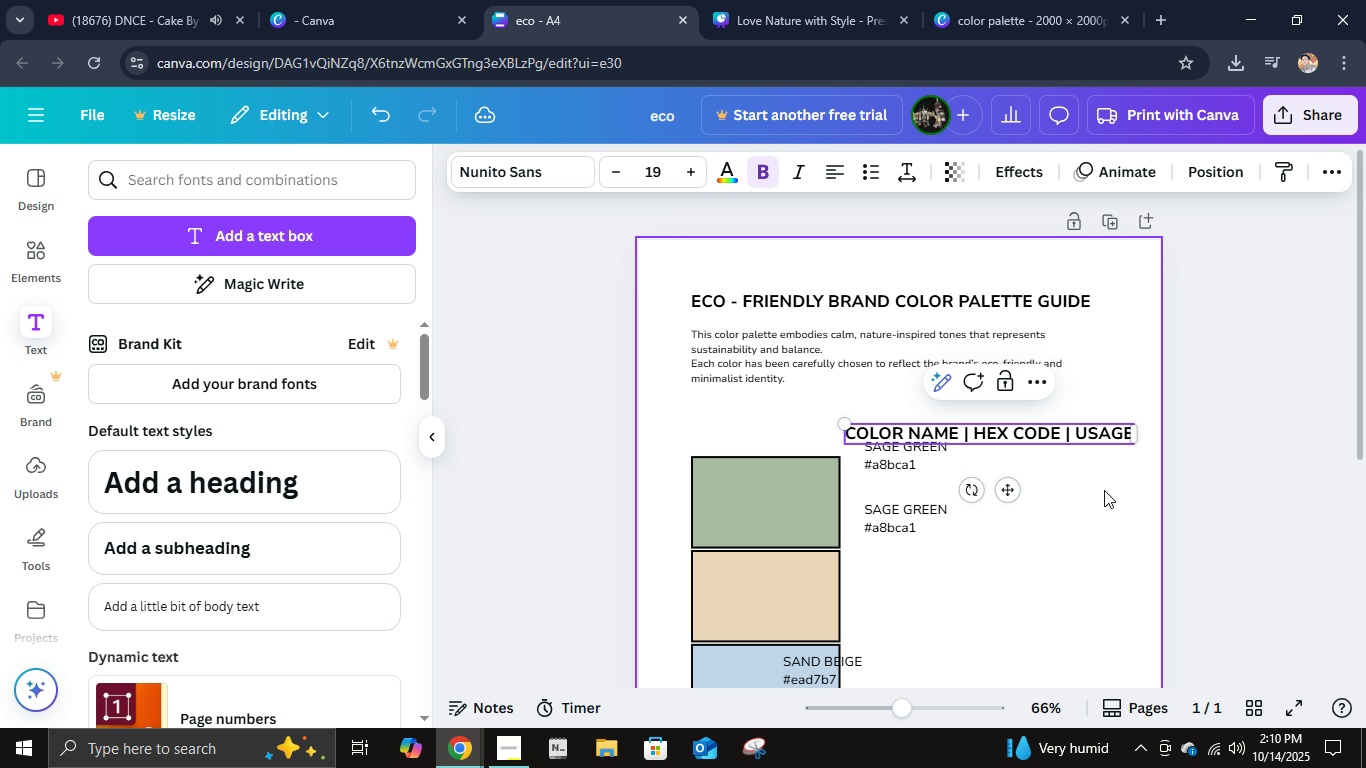 
key(Backspace)
 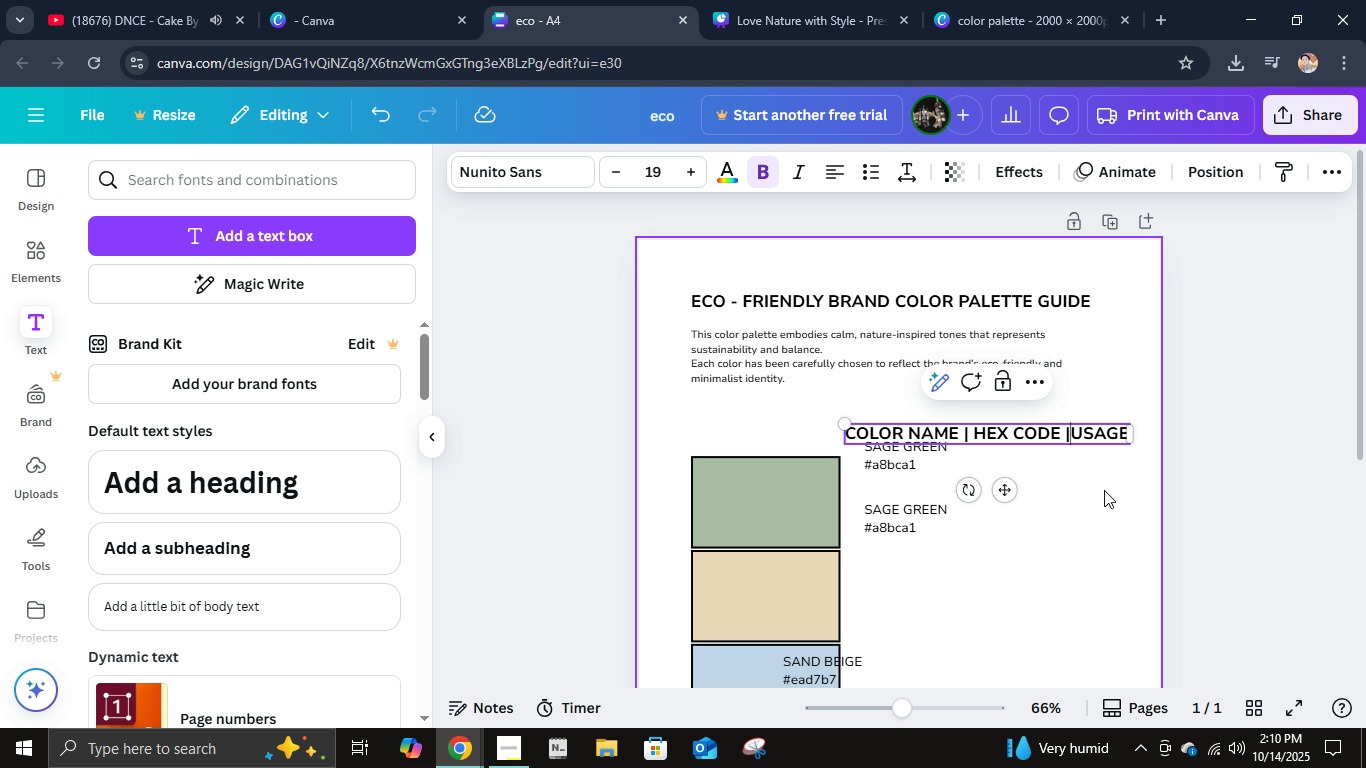 
key(Backspace)
 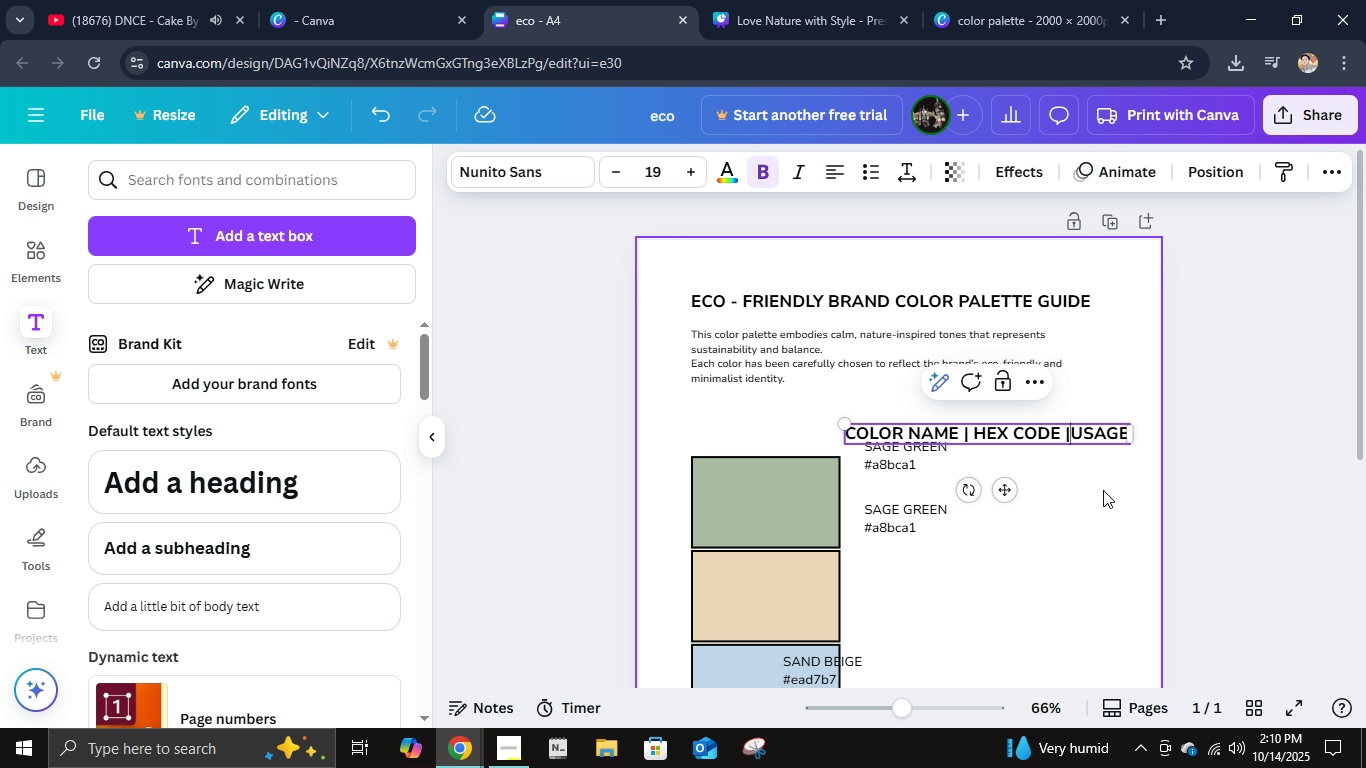 
key(Space)
 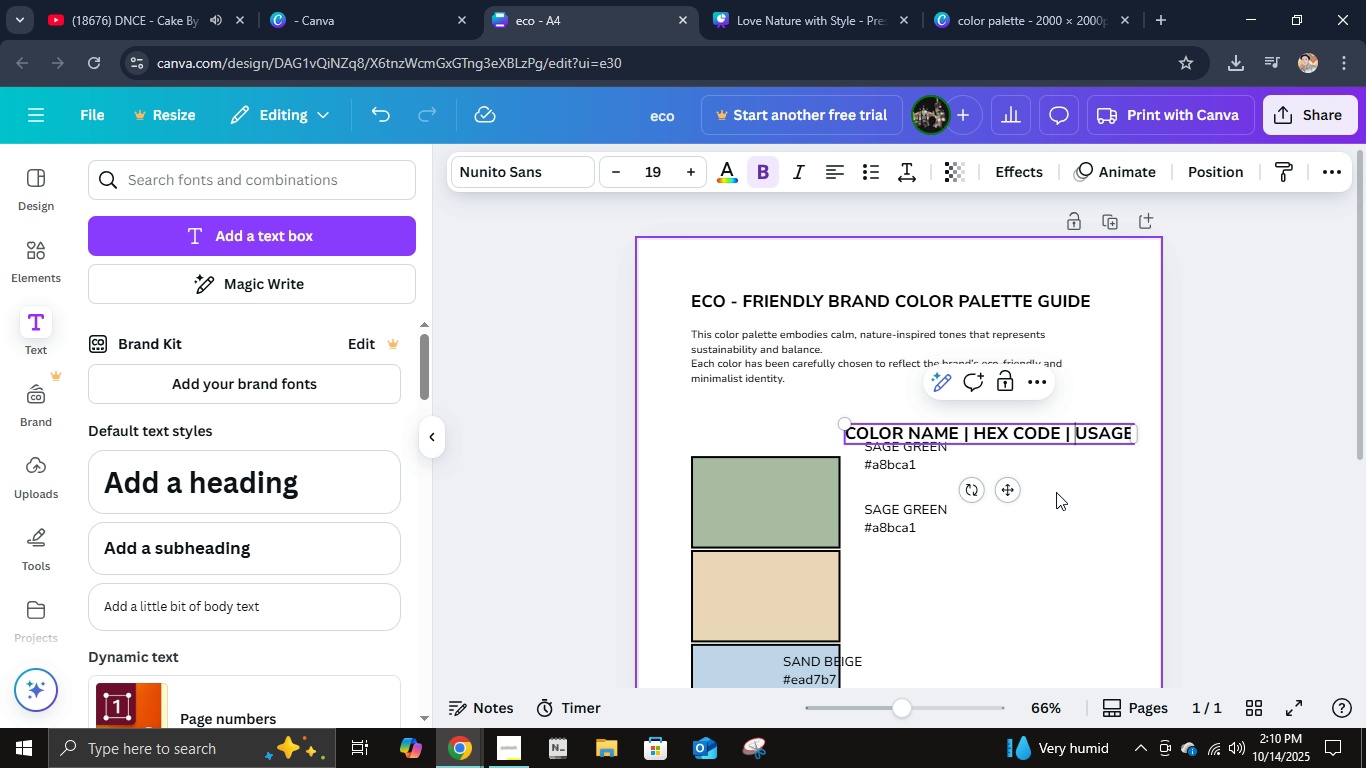 
left_click([1151, 483])
 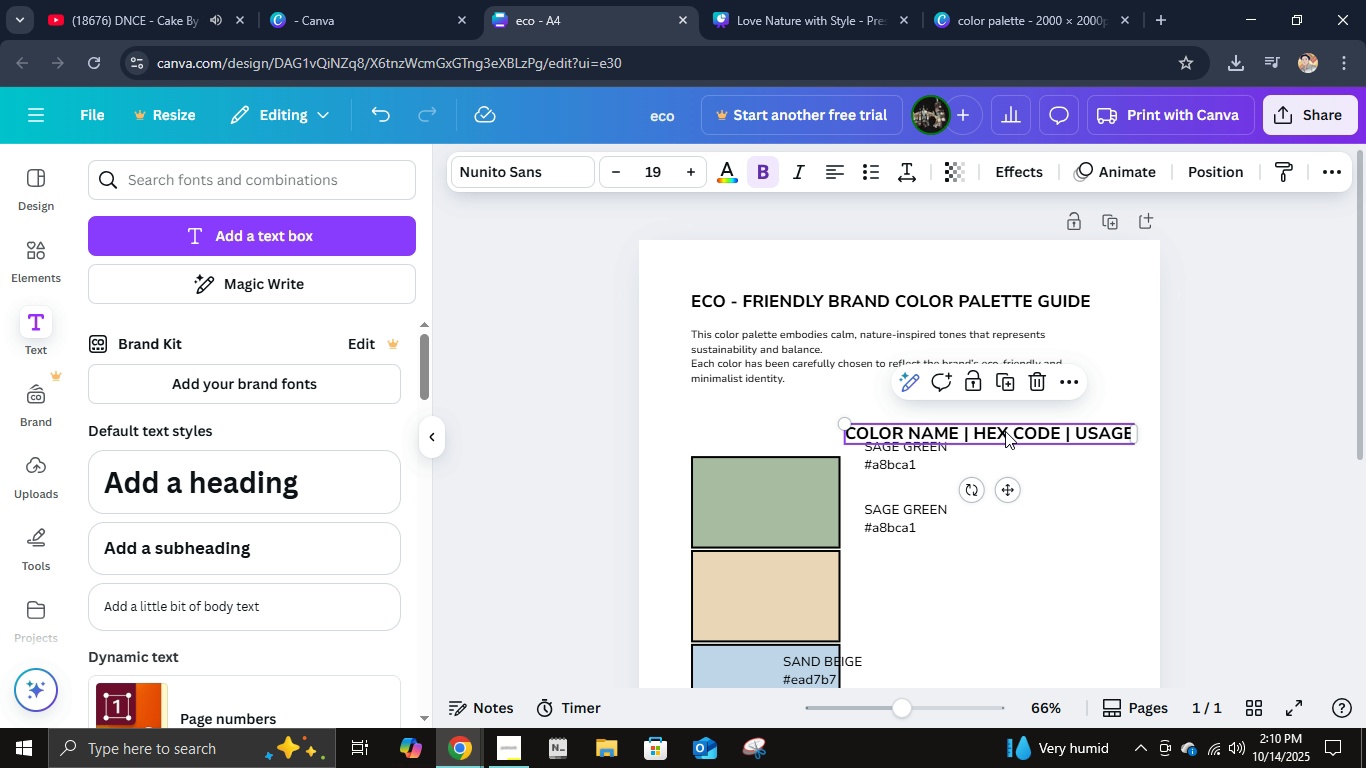 
left_click([1005, 431])
 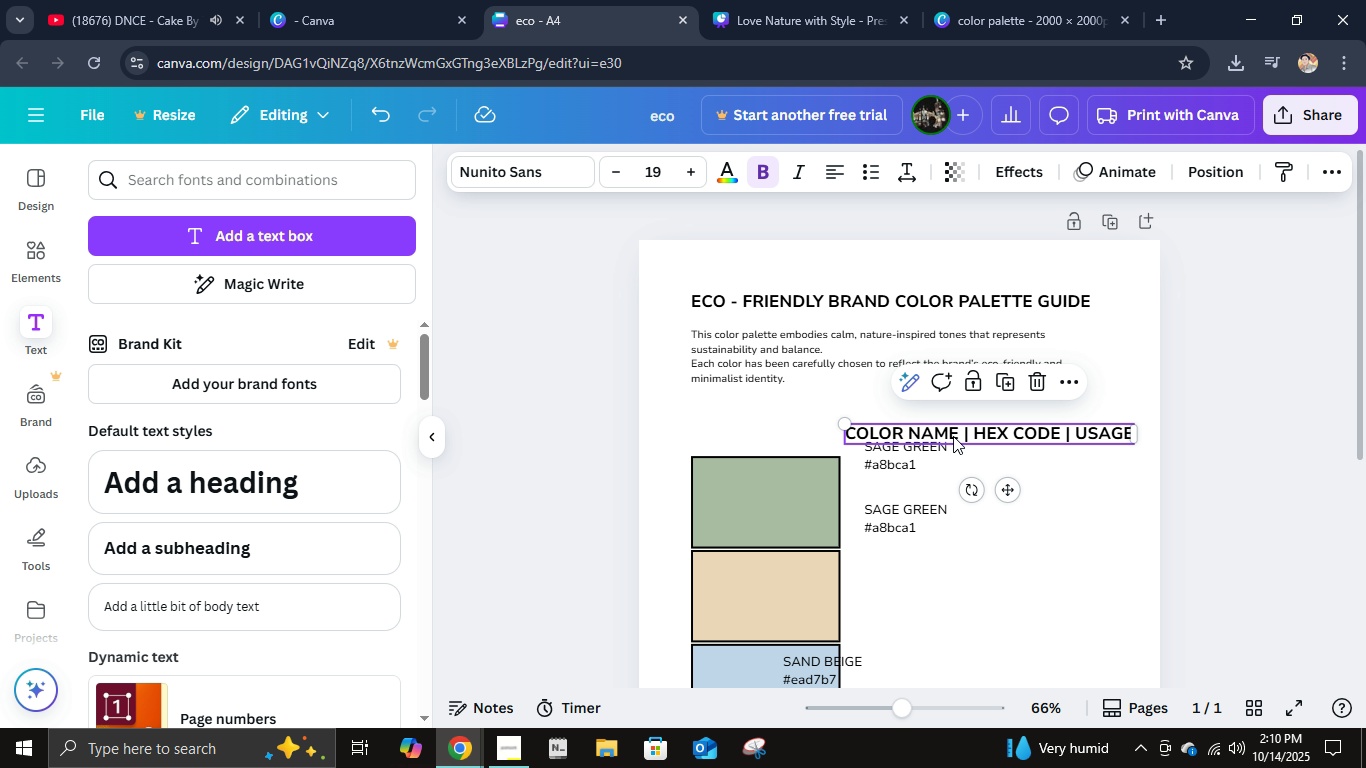 
left_click([953, 436])
 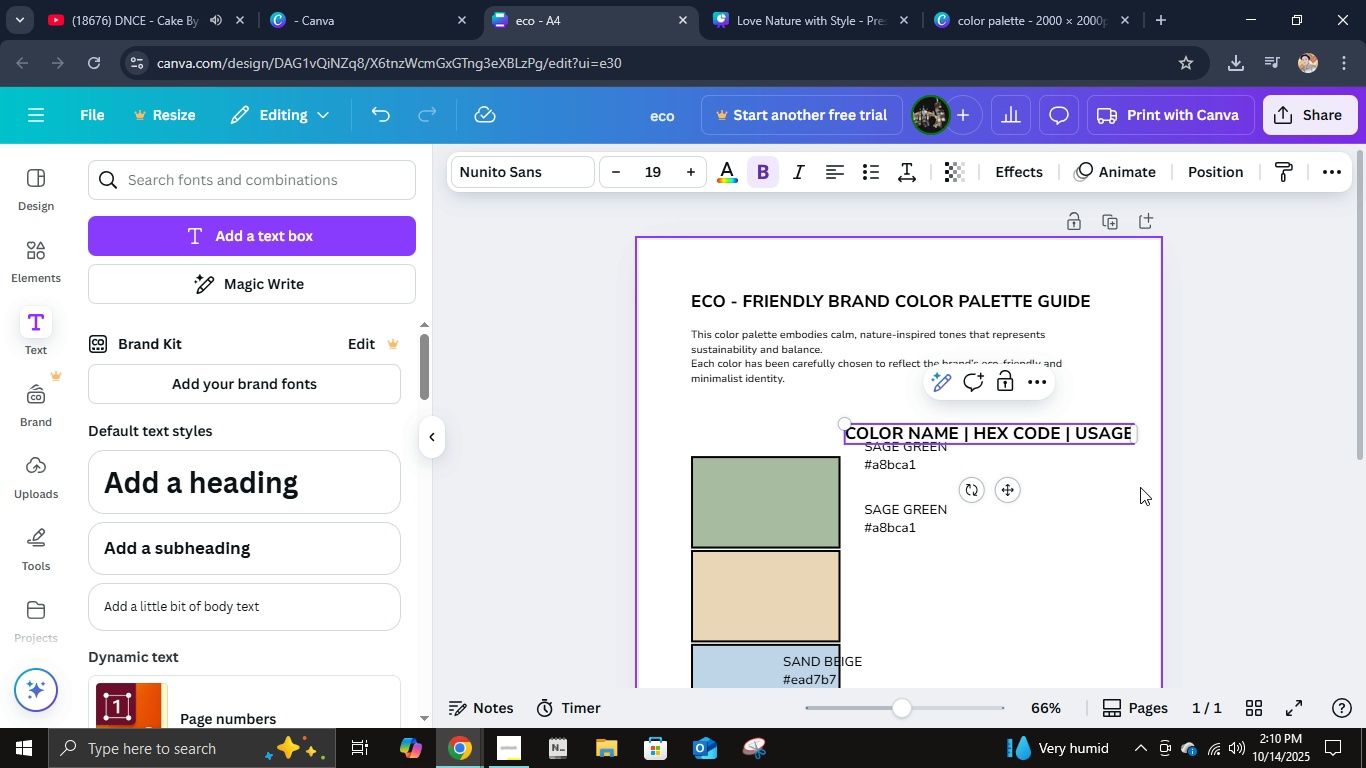 
left_click([1201, 463])
 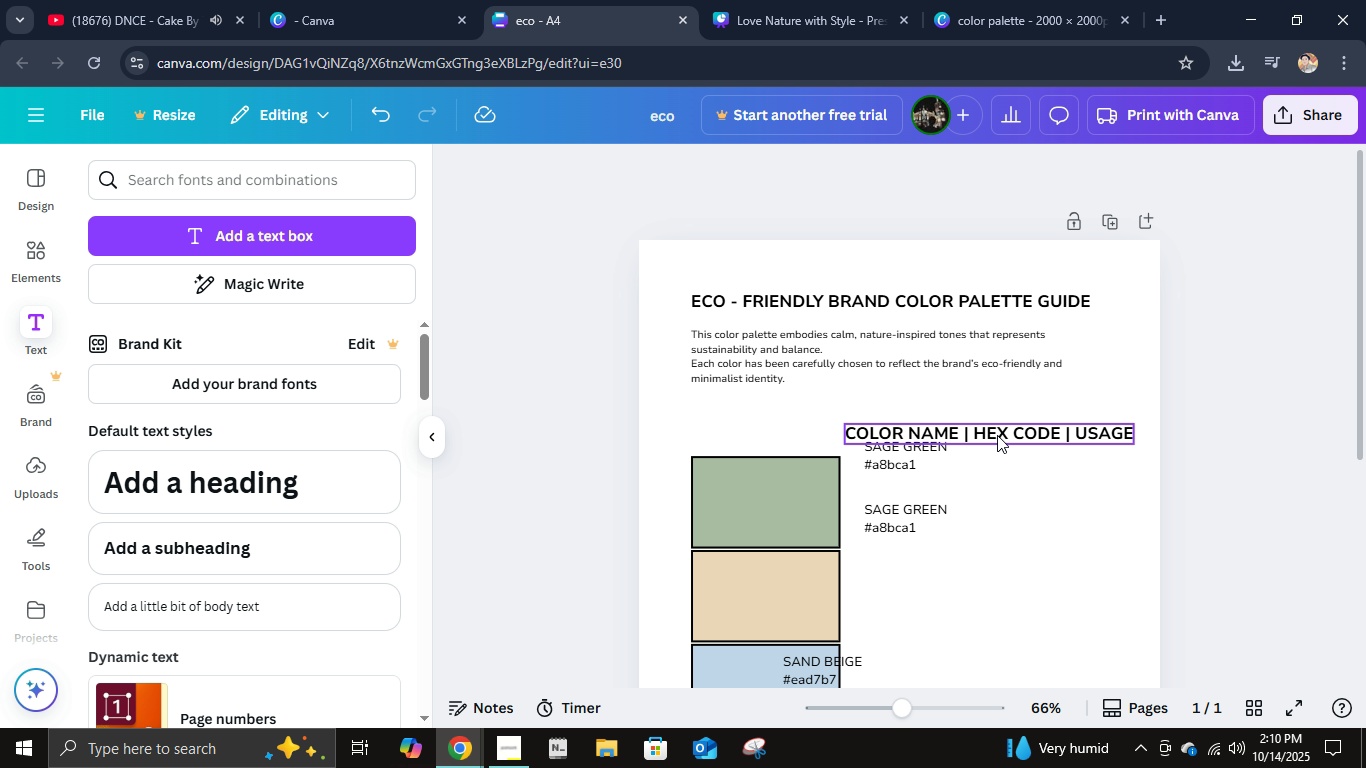 
left_click([995, 434])
 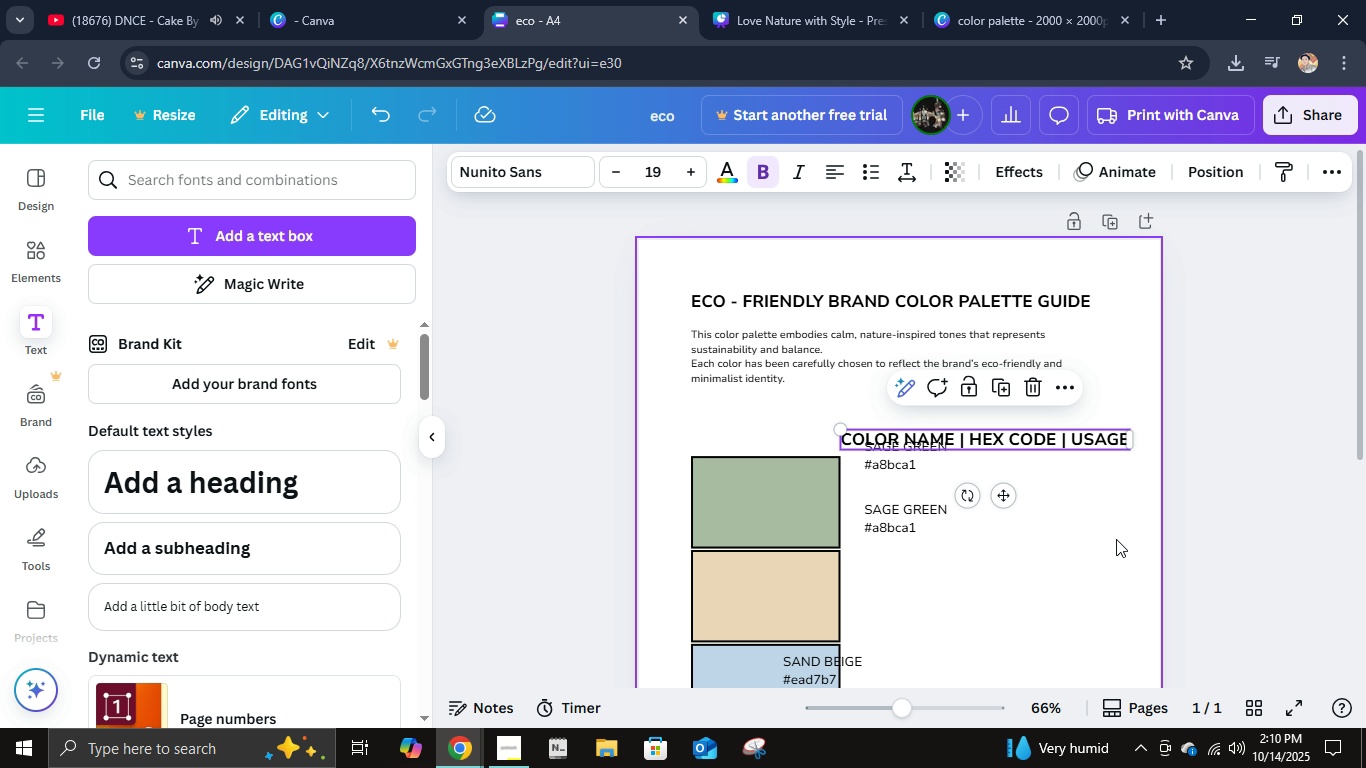 
double_click([811, 513])
 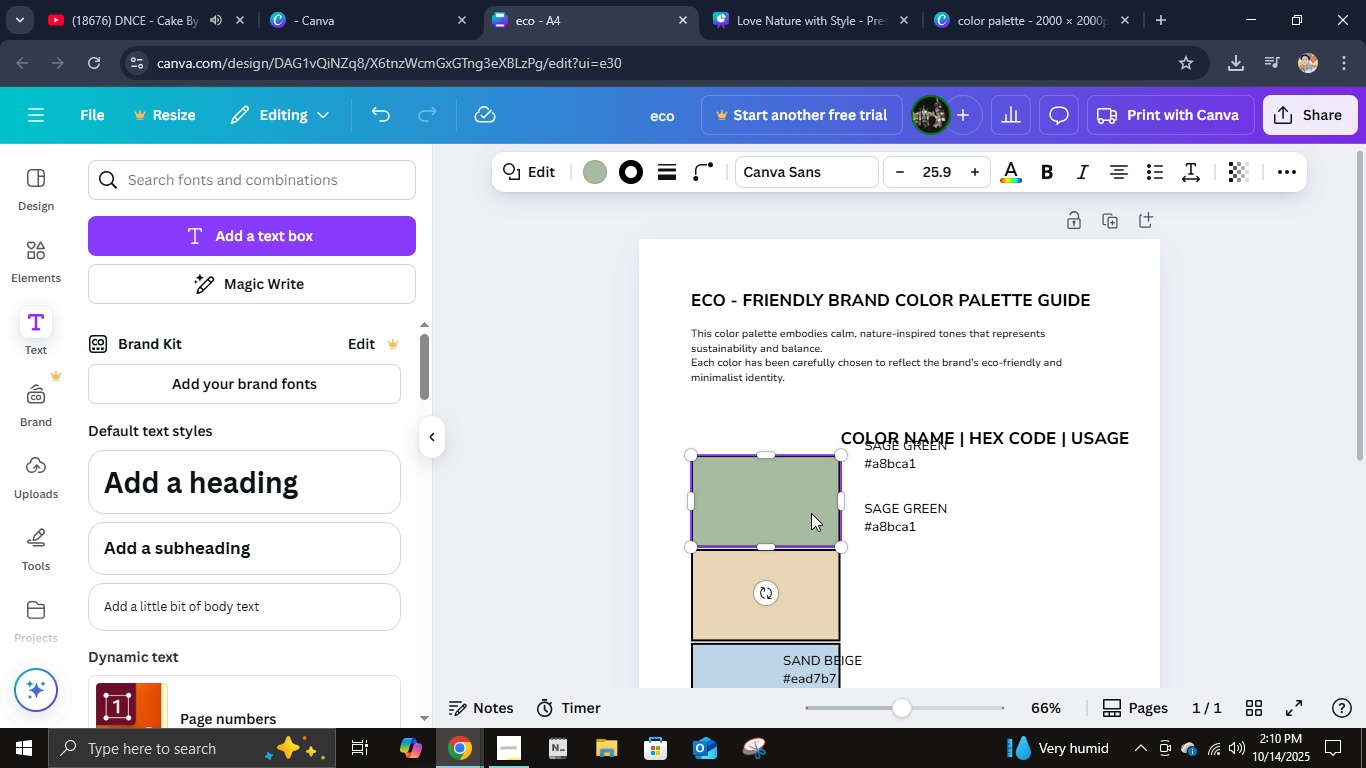 
scroll: coordinate [811, 513], scroll_direction: down, amount: 4.0
 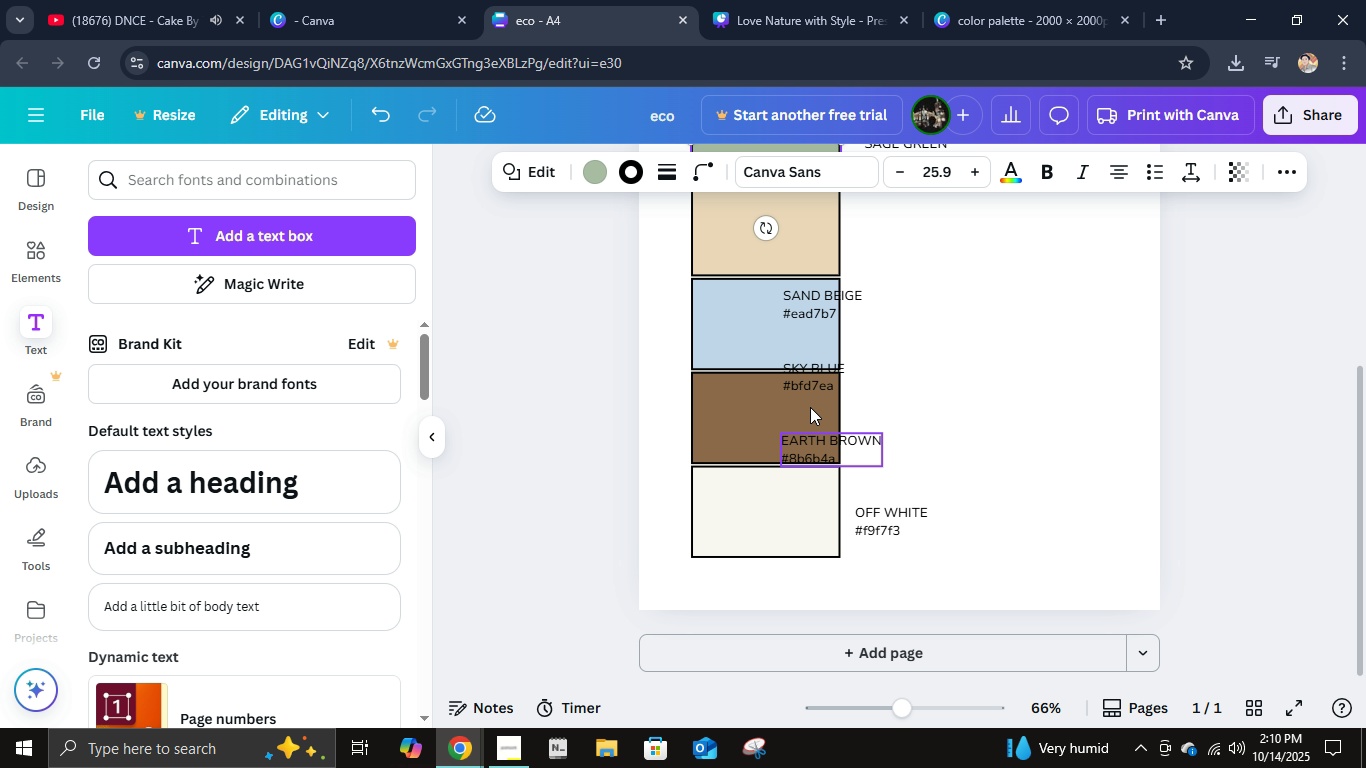 
hold_key(key=ShiftLeft, duration=1.53)
left_click([811, 271])
 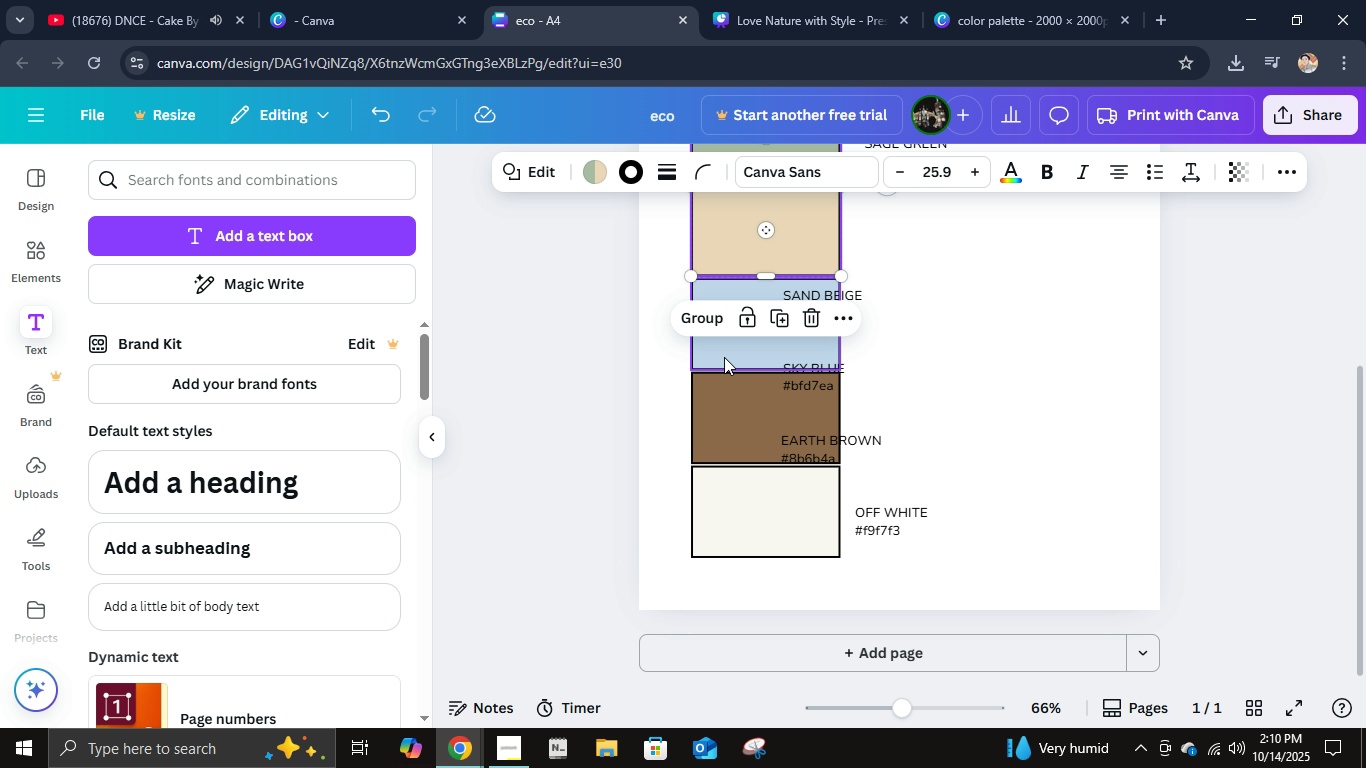 
left_click([724, 357])
 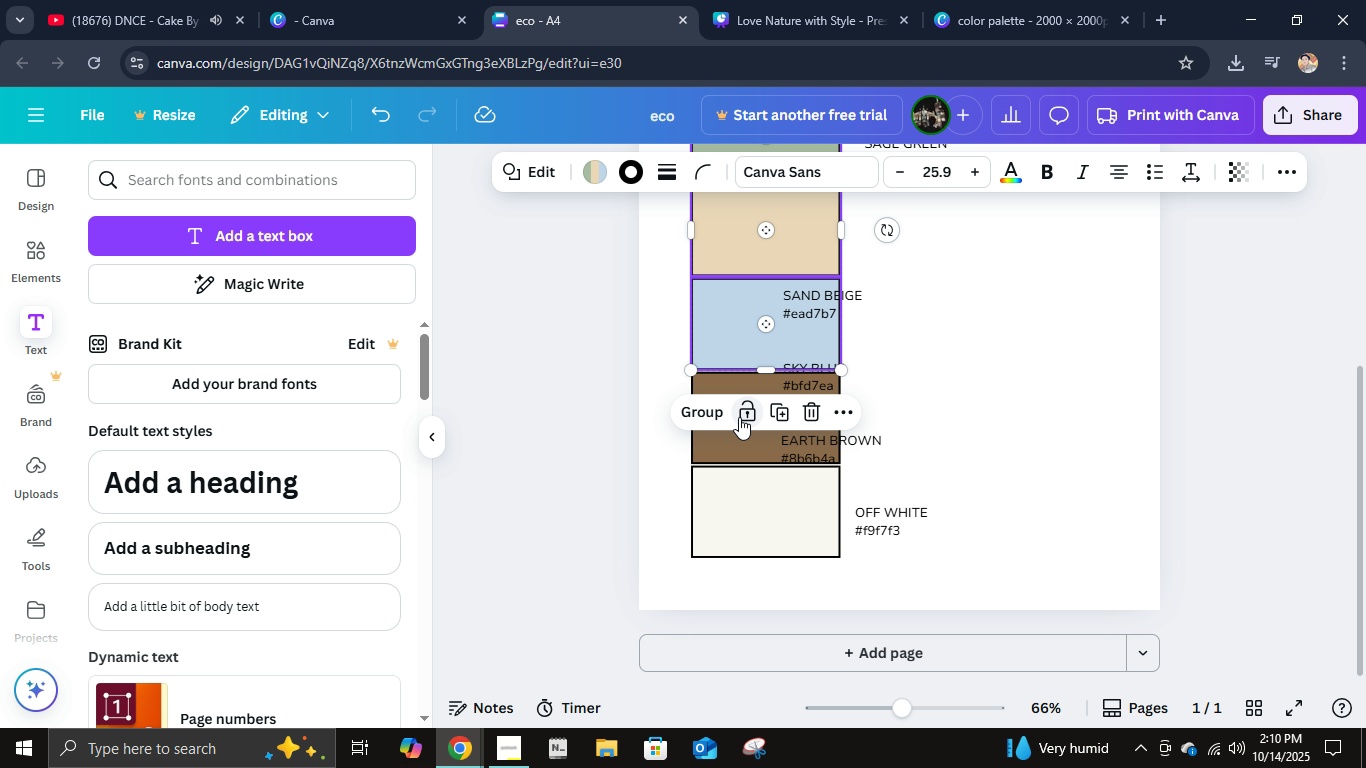 
hold_key(key=ShiftLeft, duration=0.82)
double_click([739, 417])
 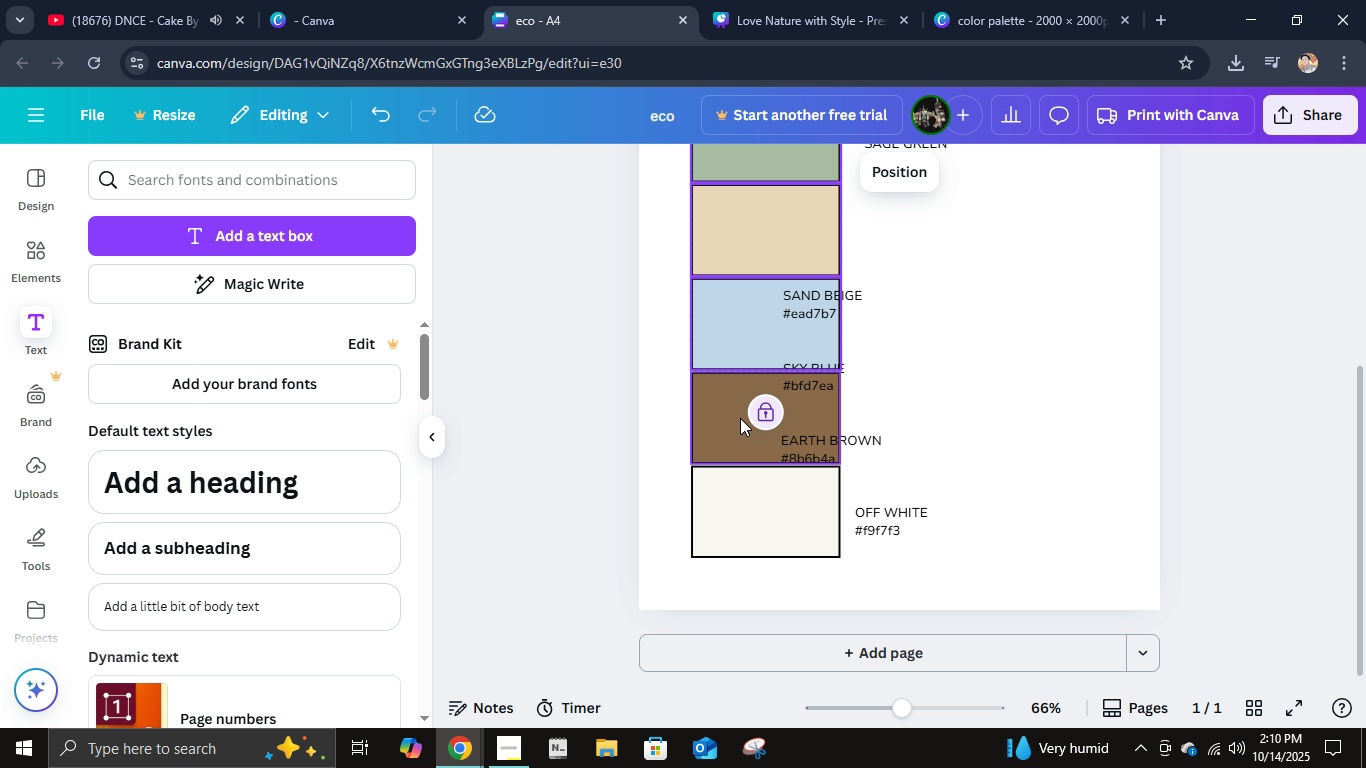 
key(Control+Z)
 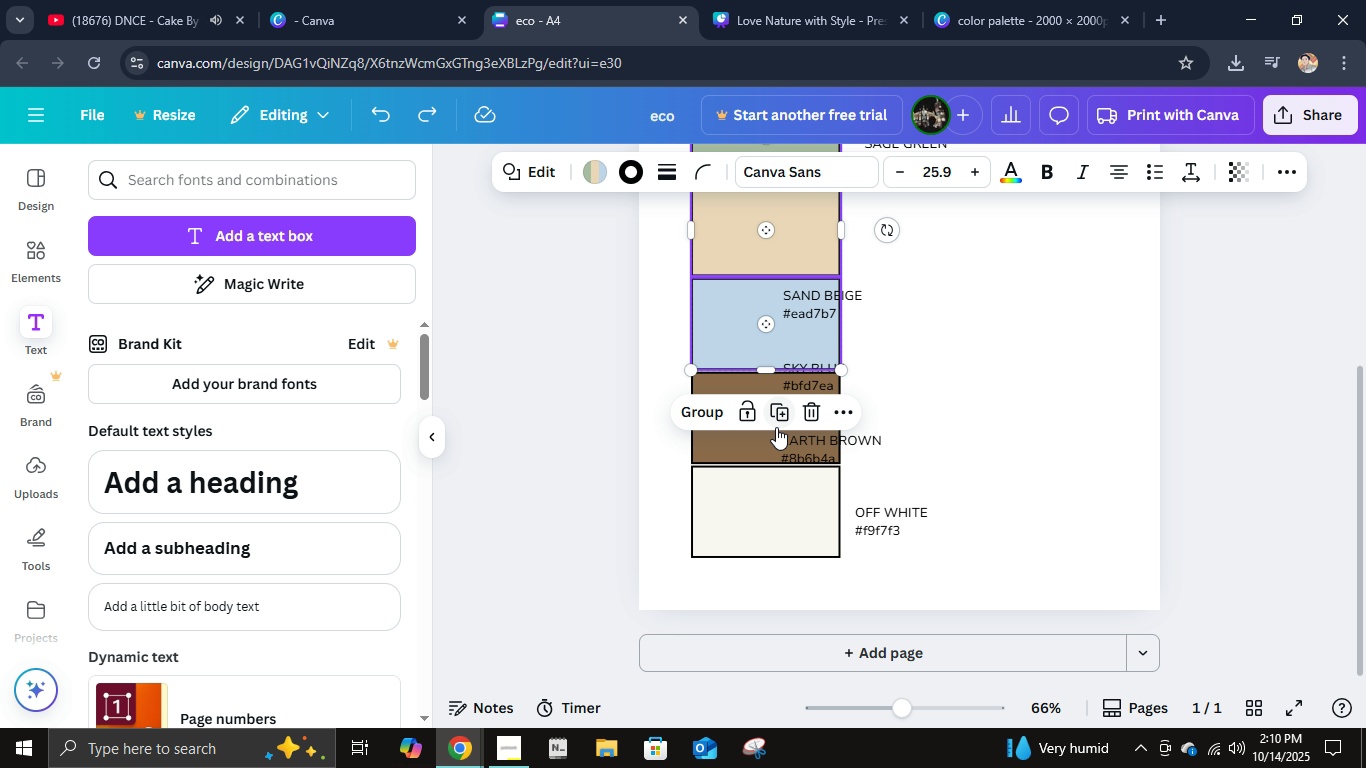 
scroll: coordinate [777, 428], scroll_direction: up, amount: 1.0
 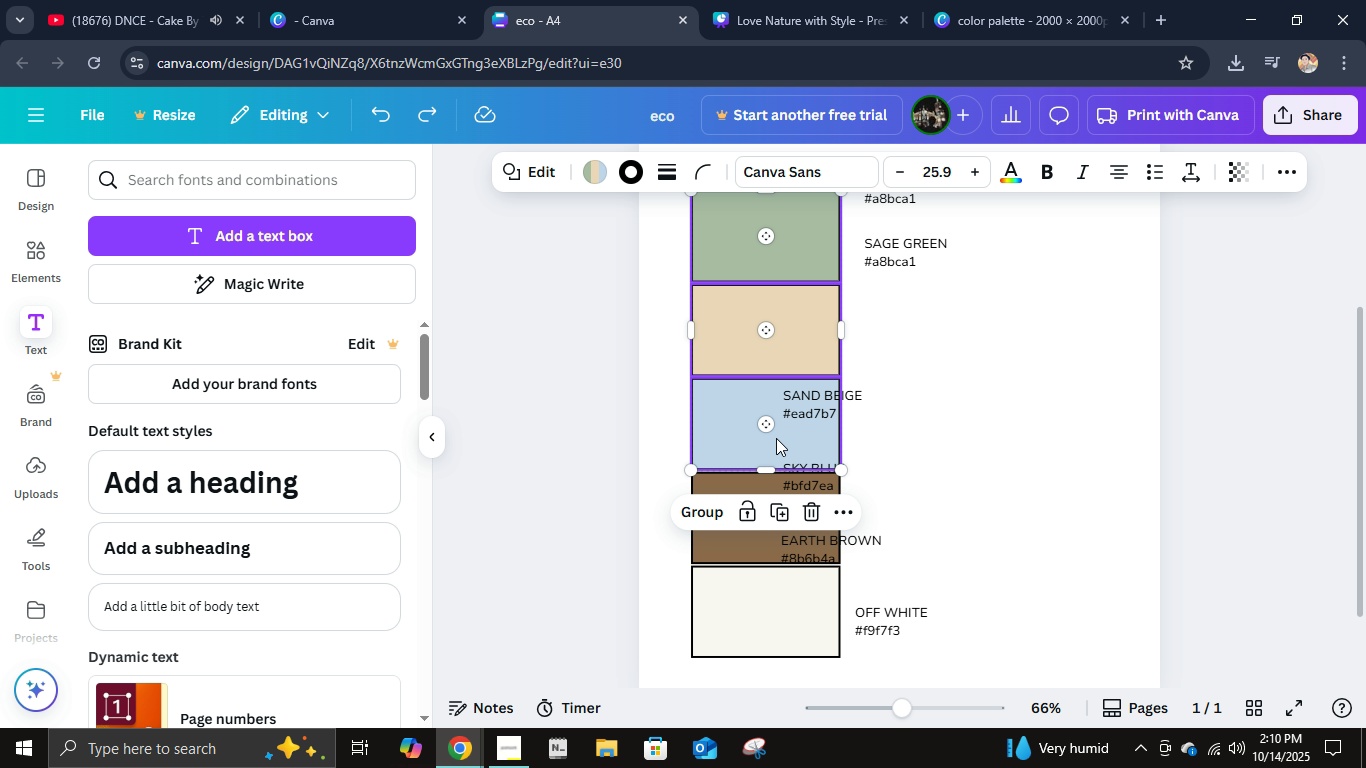 
hold_key(key=ShiftLeft, duration=1.53)
left_click([719, 583])
 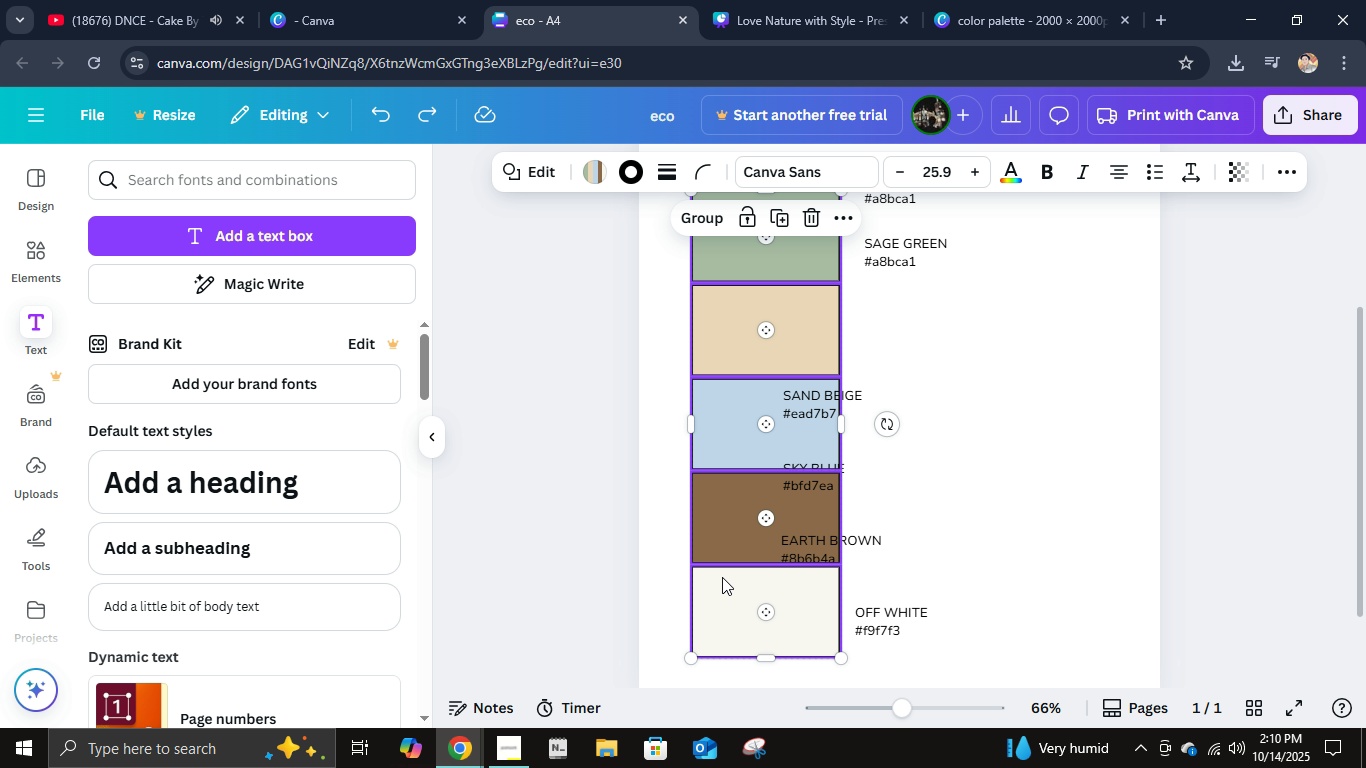 
key(Shift+ShiftLeft)
 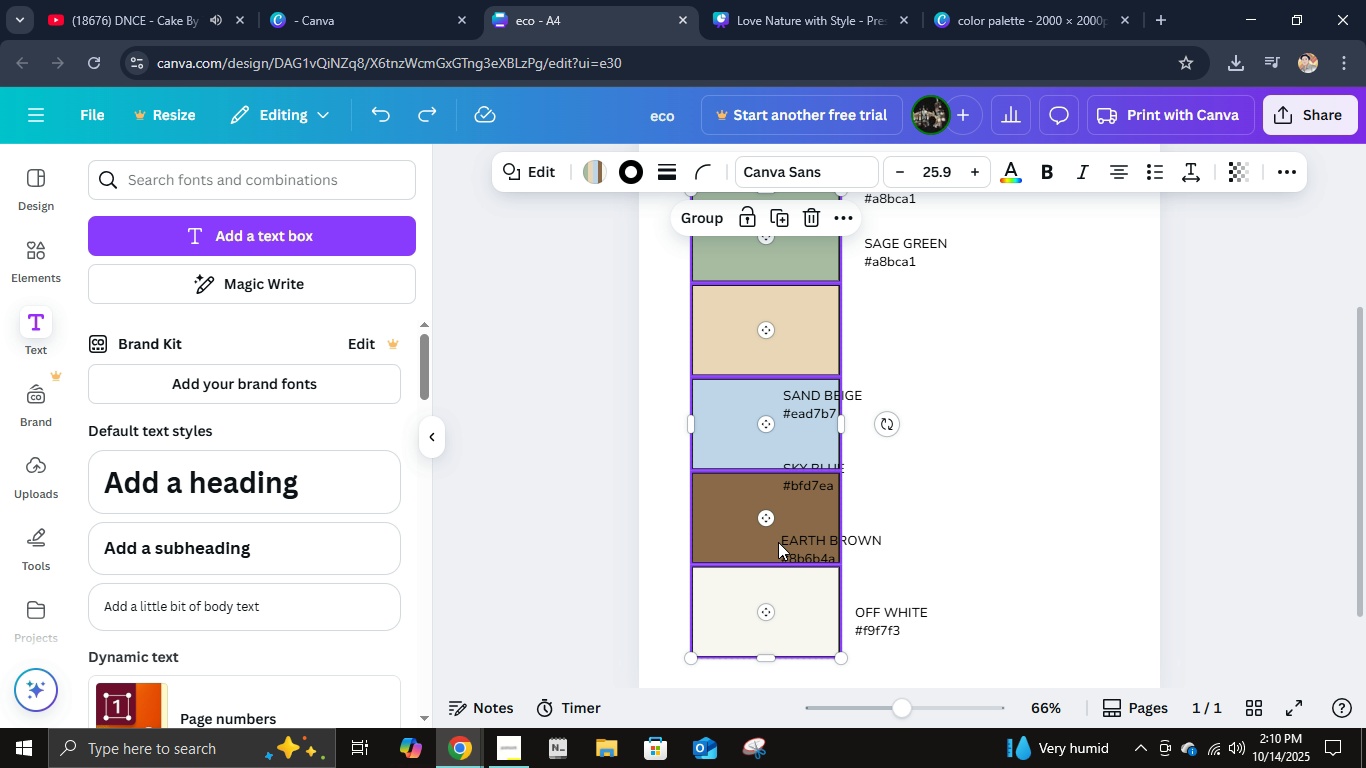 
key(Shift+ShiftLeft)
 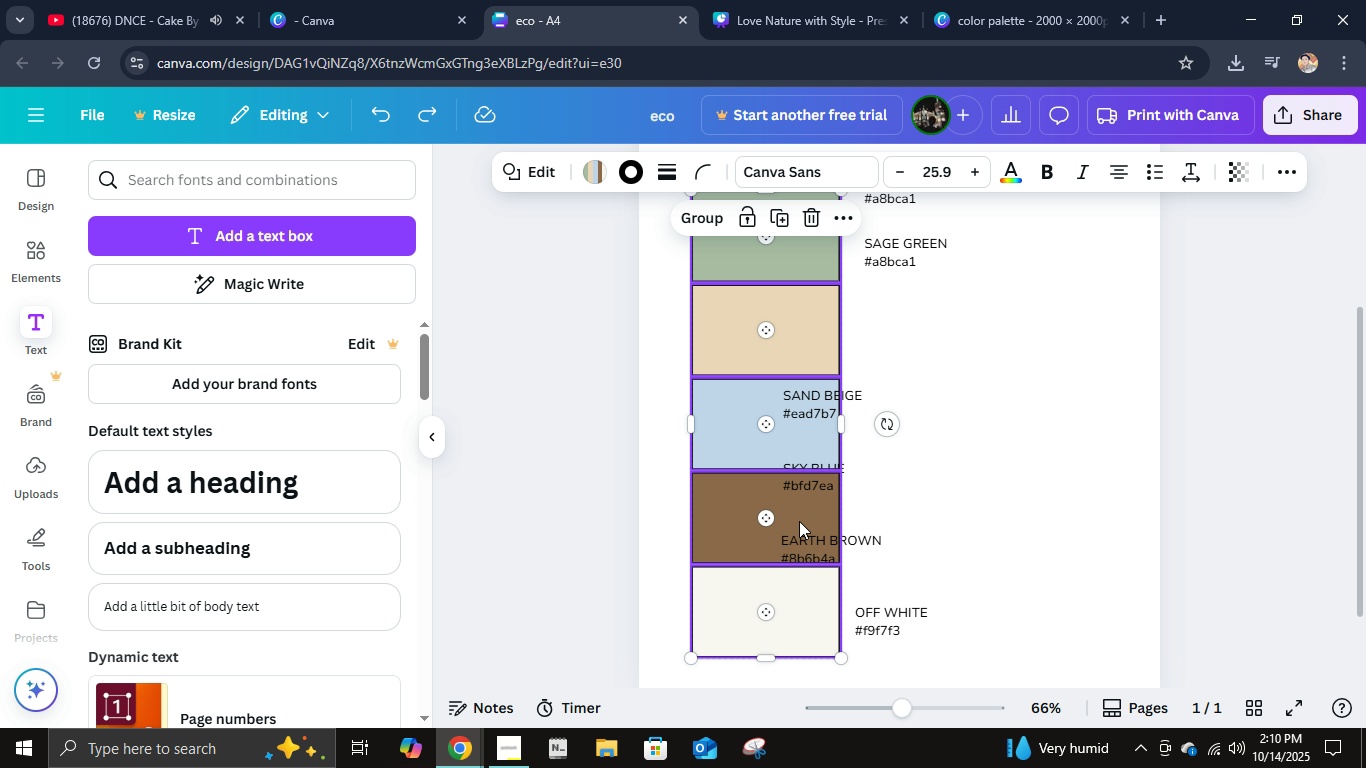 
key(Shift+ShiftLeft)
 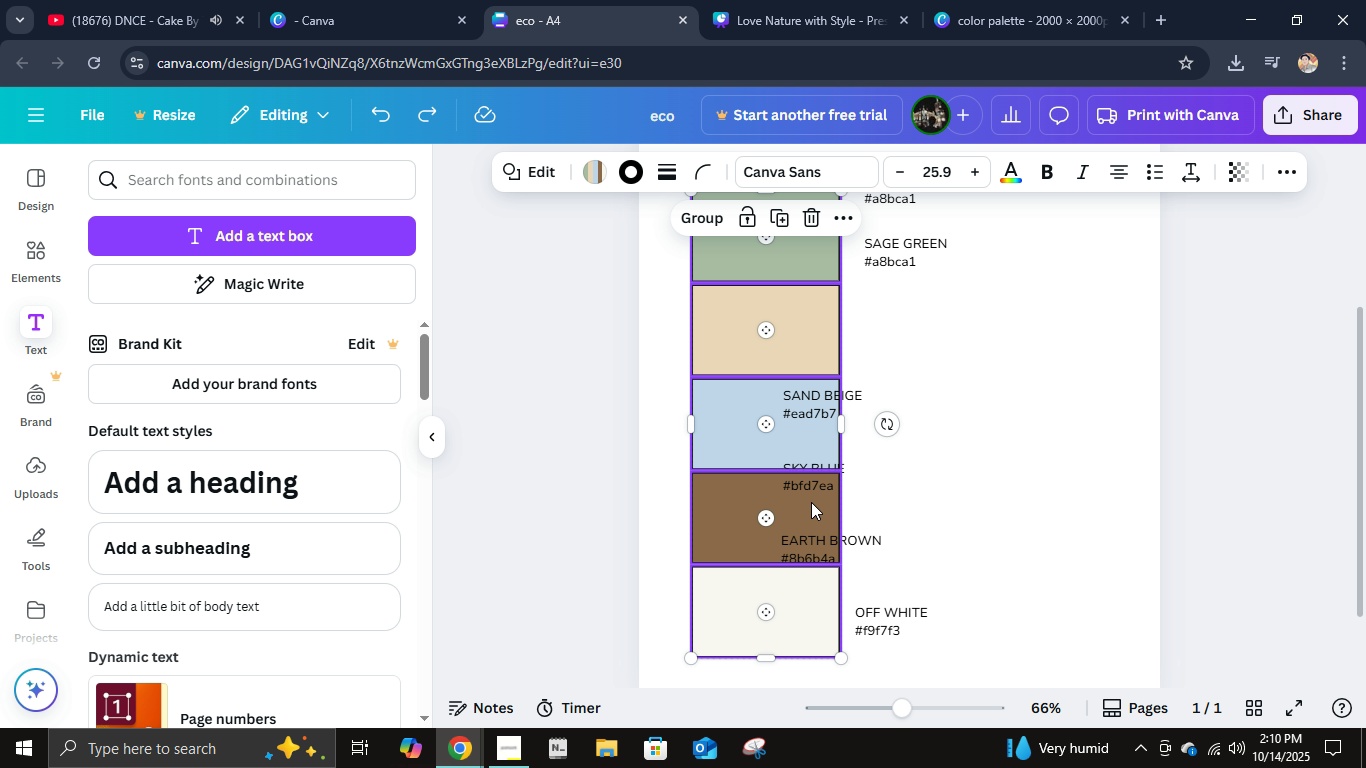 
key(Shift+ShiftLeft)
 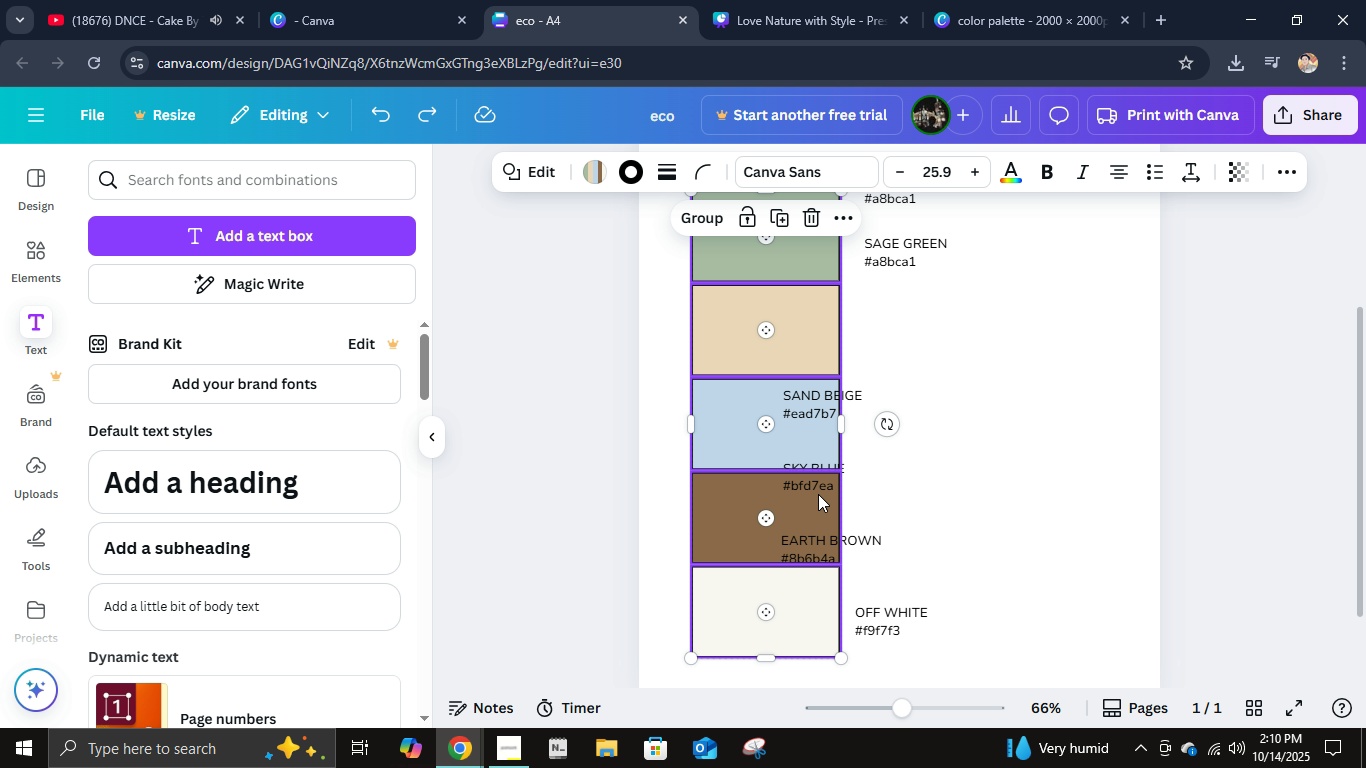 
key(Shift+ShiftLeft)
 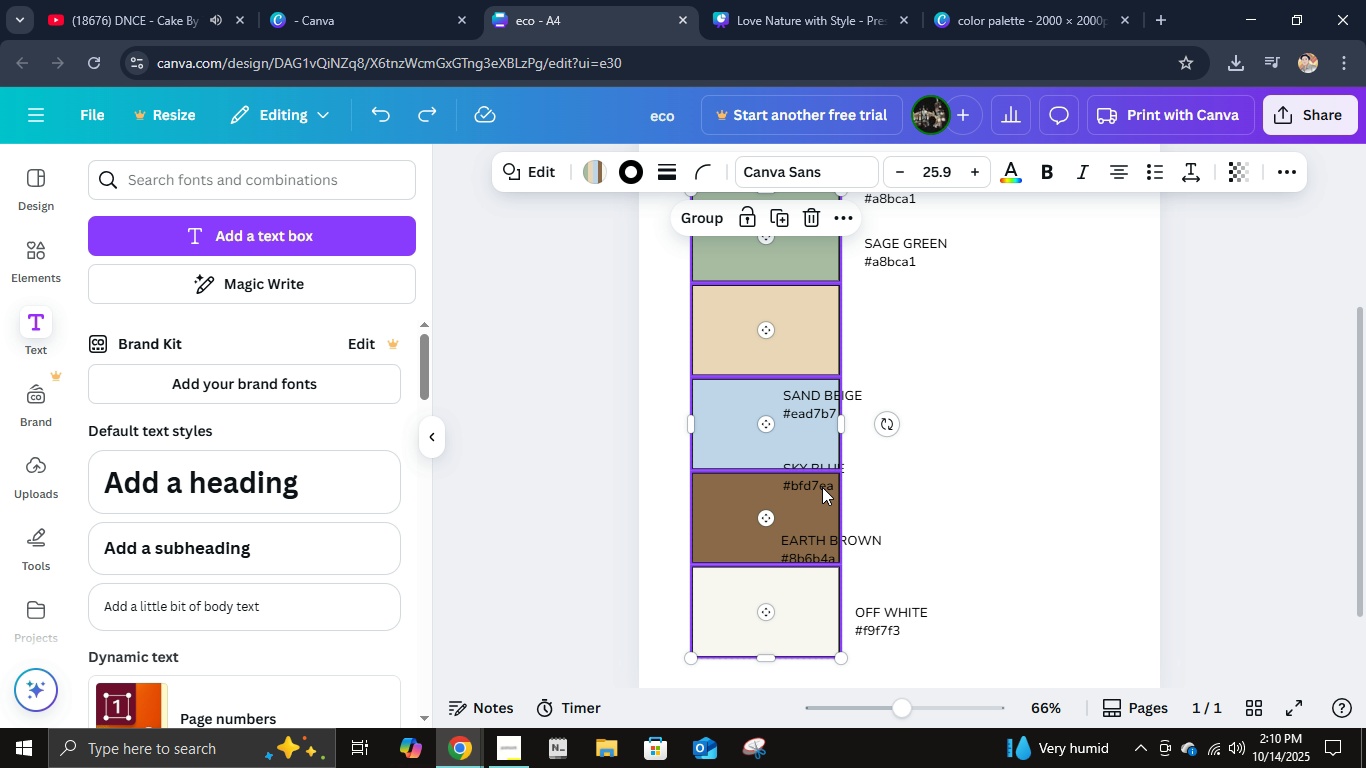 
key(Shift+ShiftLeft)
 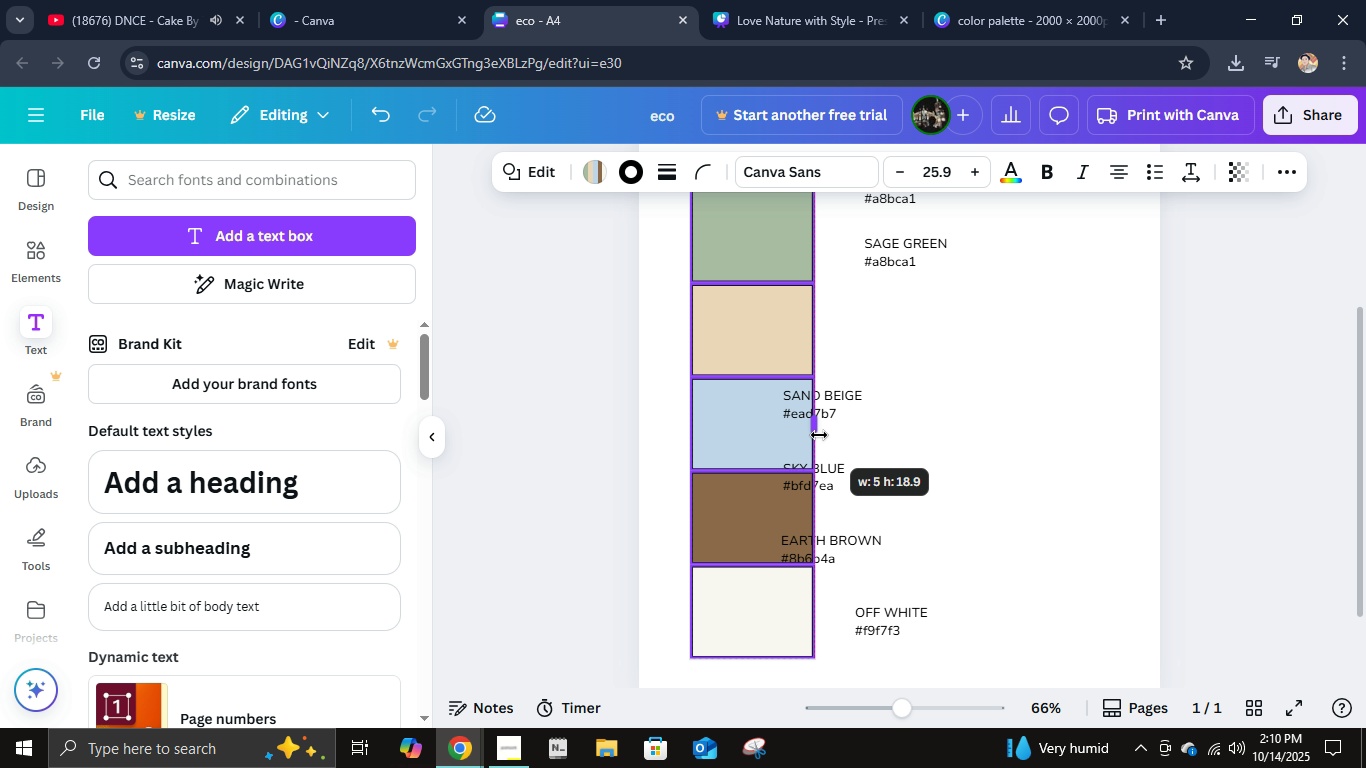 
left_click([1075, 443])
 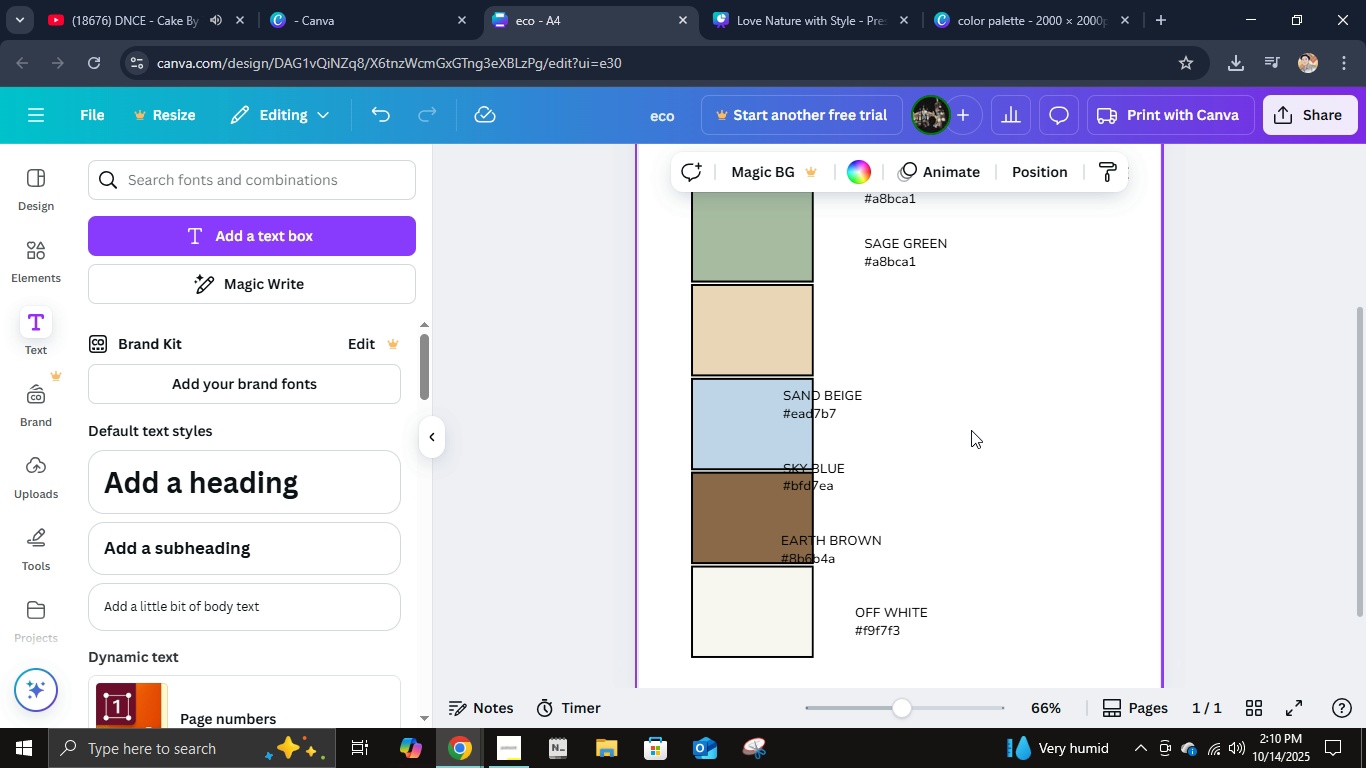 
scroll: coordinate [971, 430], scroll_direction: up, amount: 2.0
 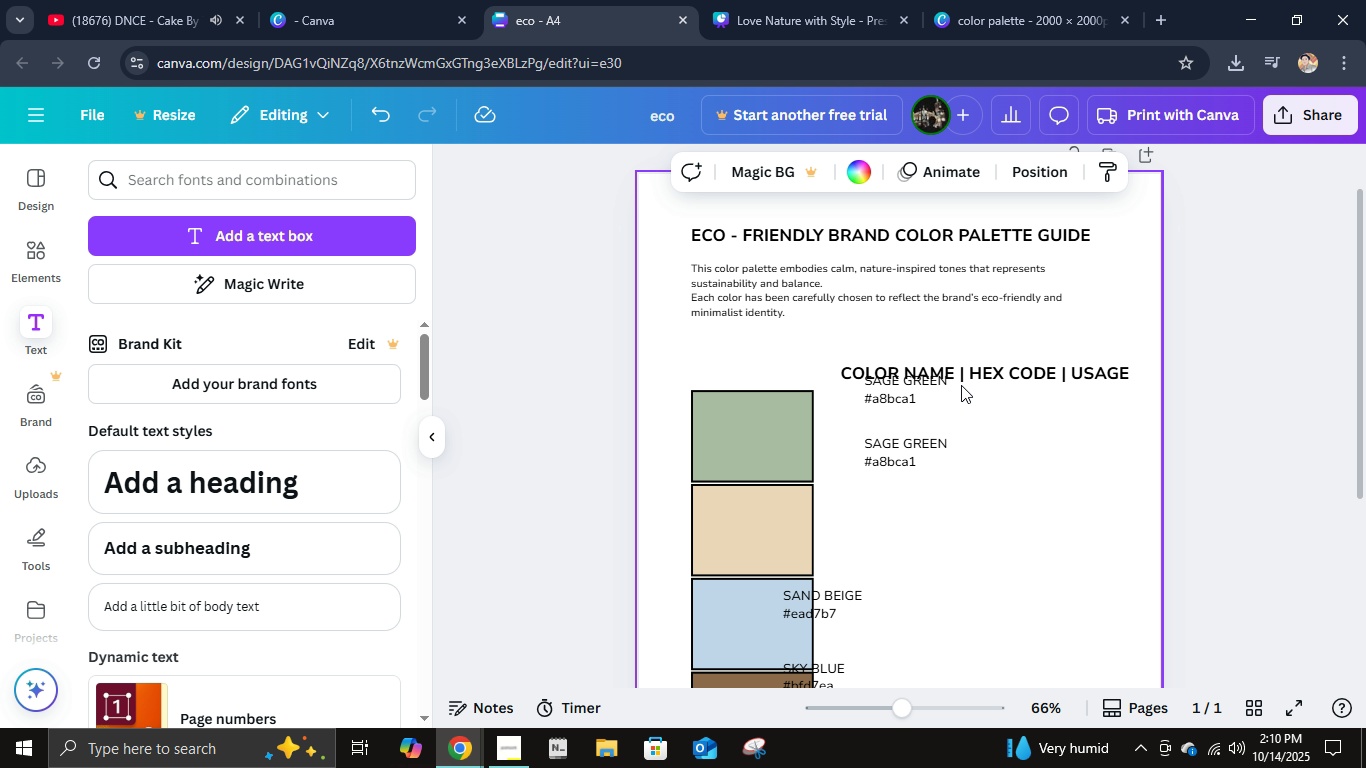 
mouse_move([1000, 375])
 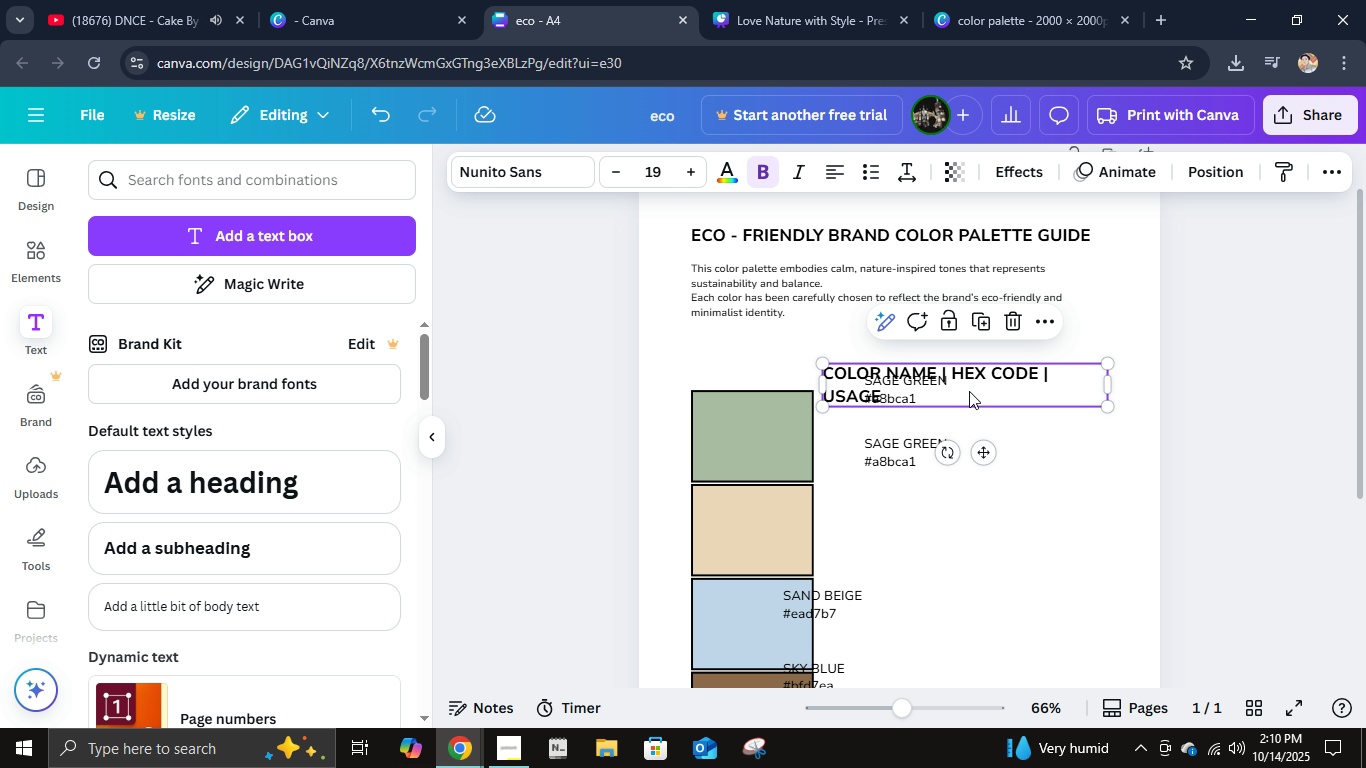 
key(Control+Z)
 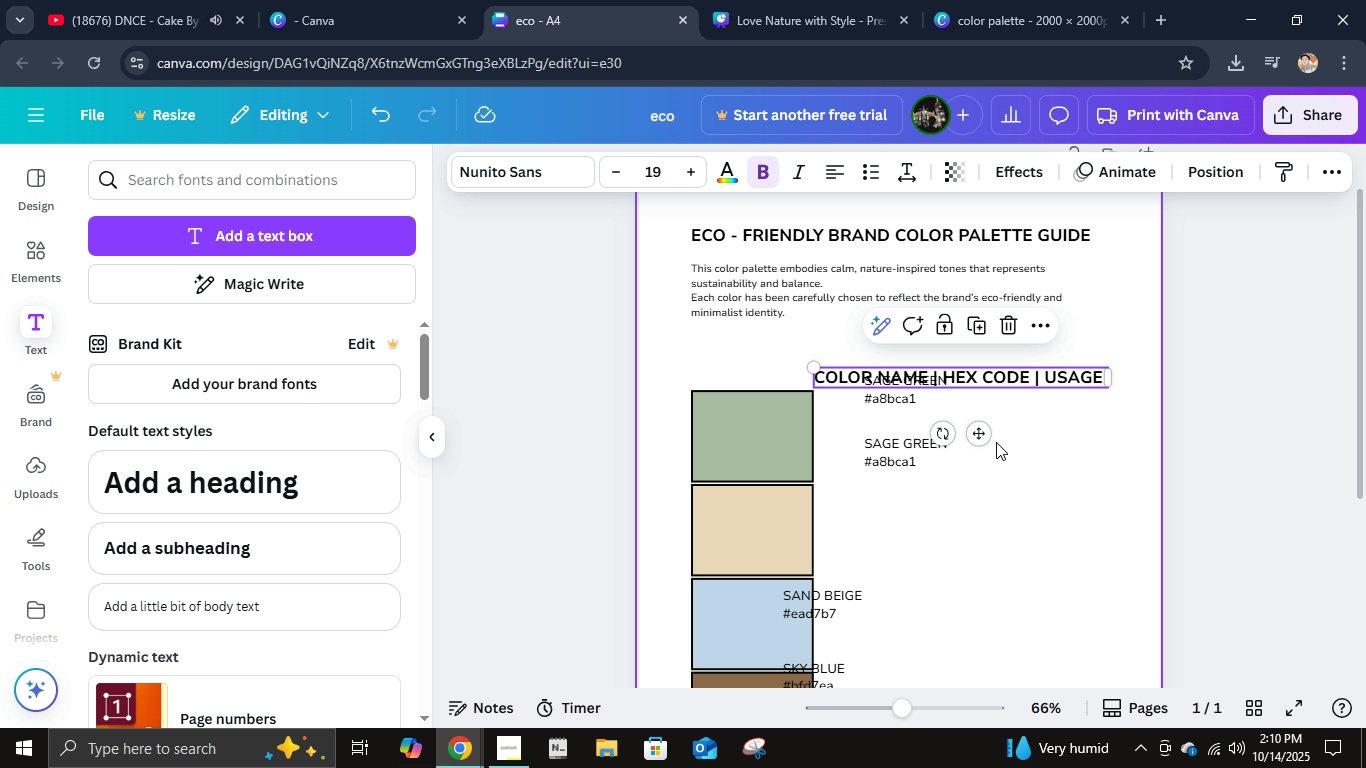 
wait(5.48)
 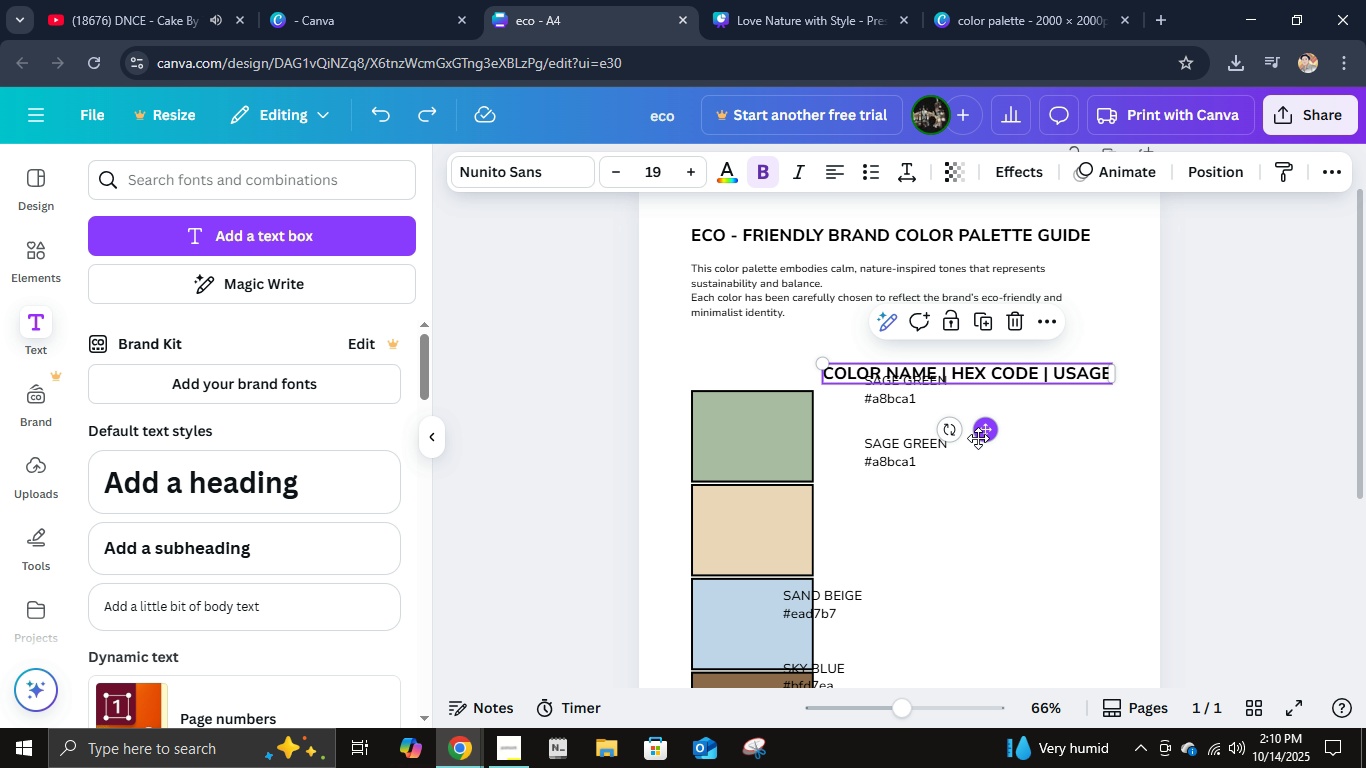 
left_click([1070, 475])
 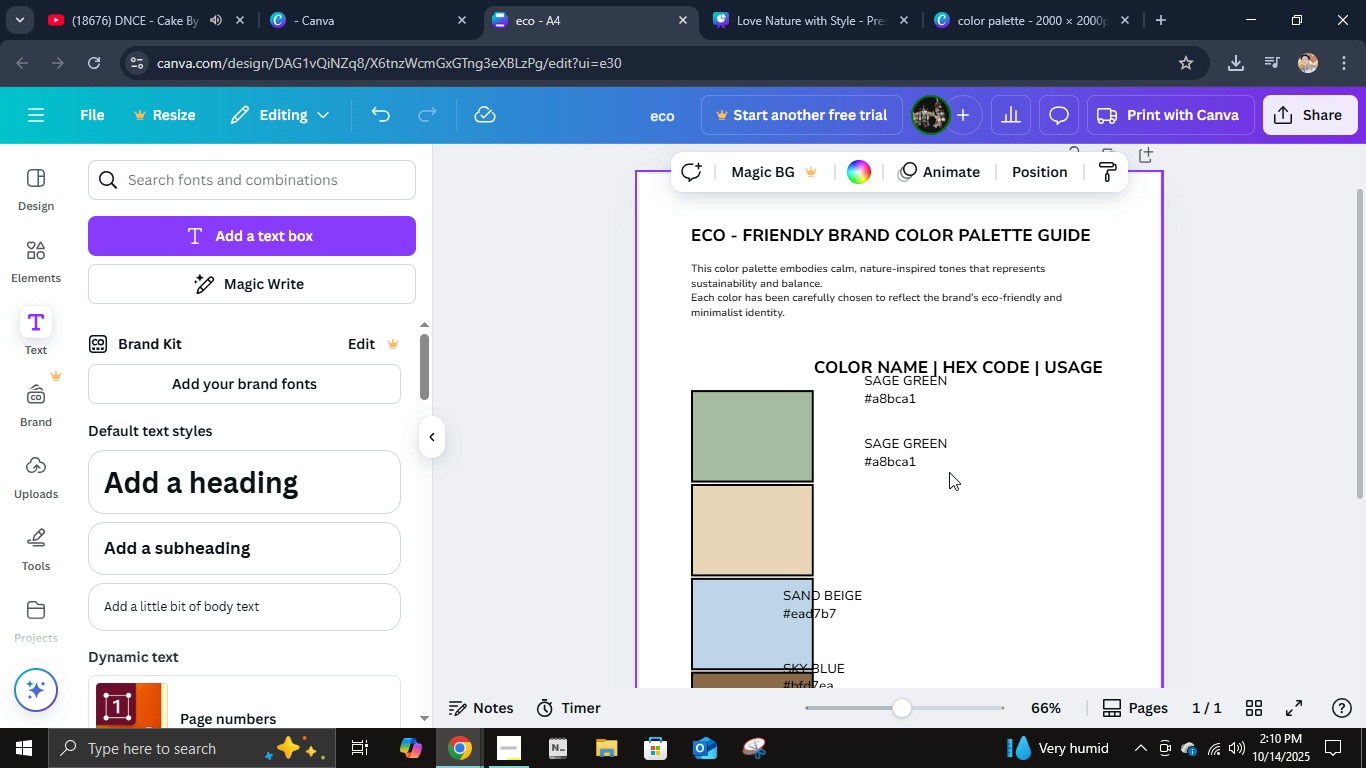 
left_click([917, 389])
 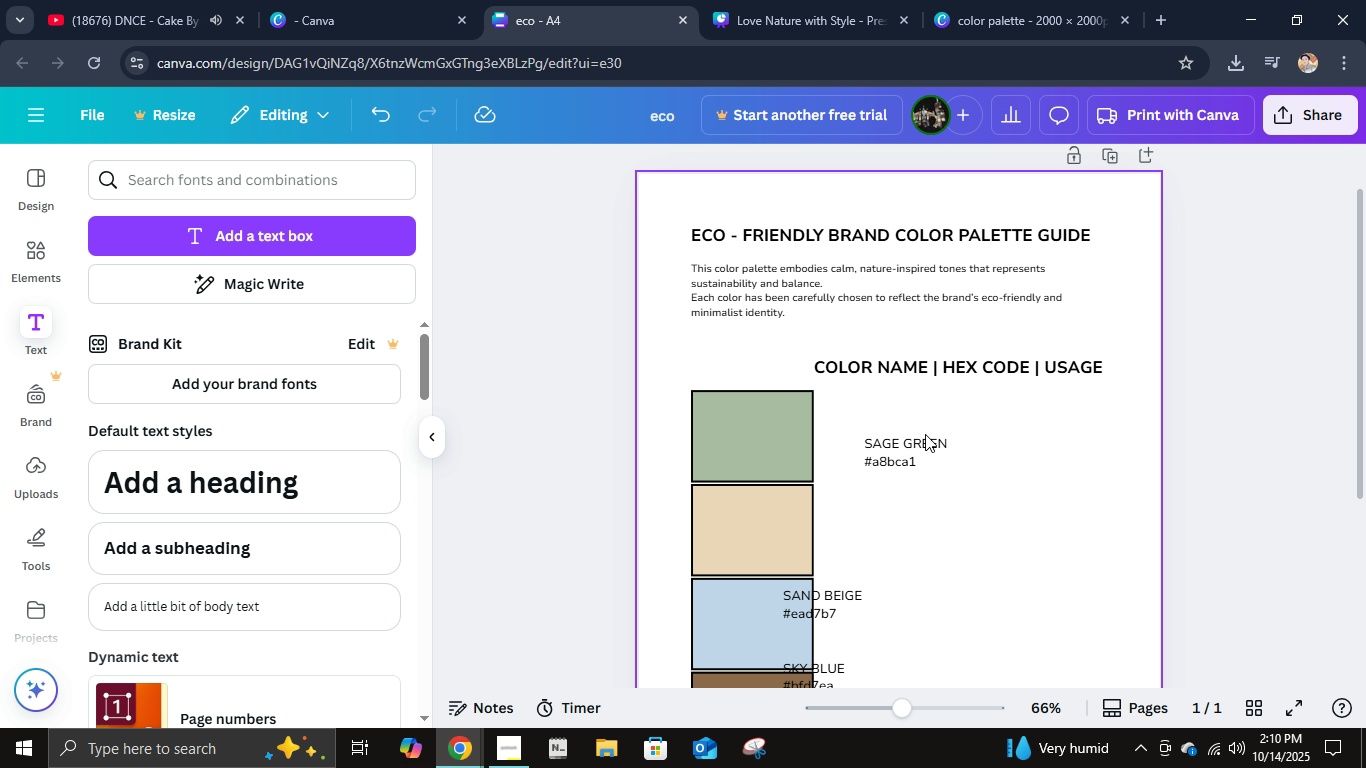 
key(Delete)
 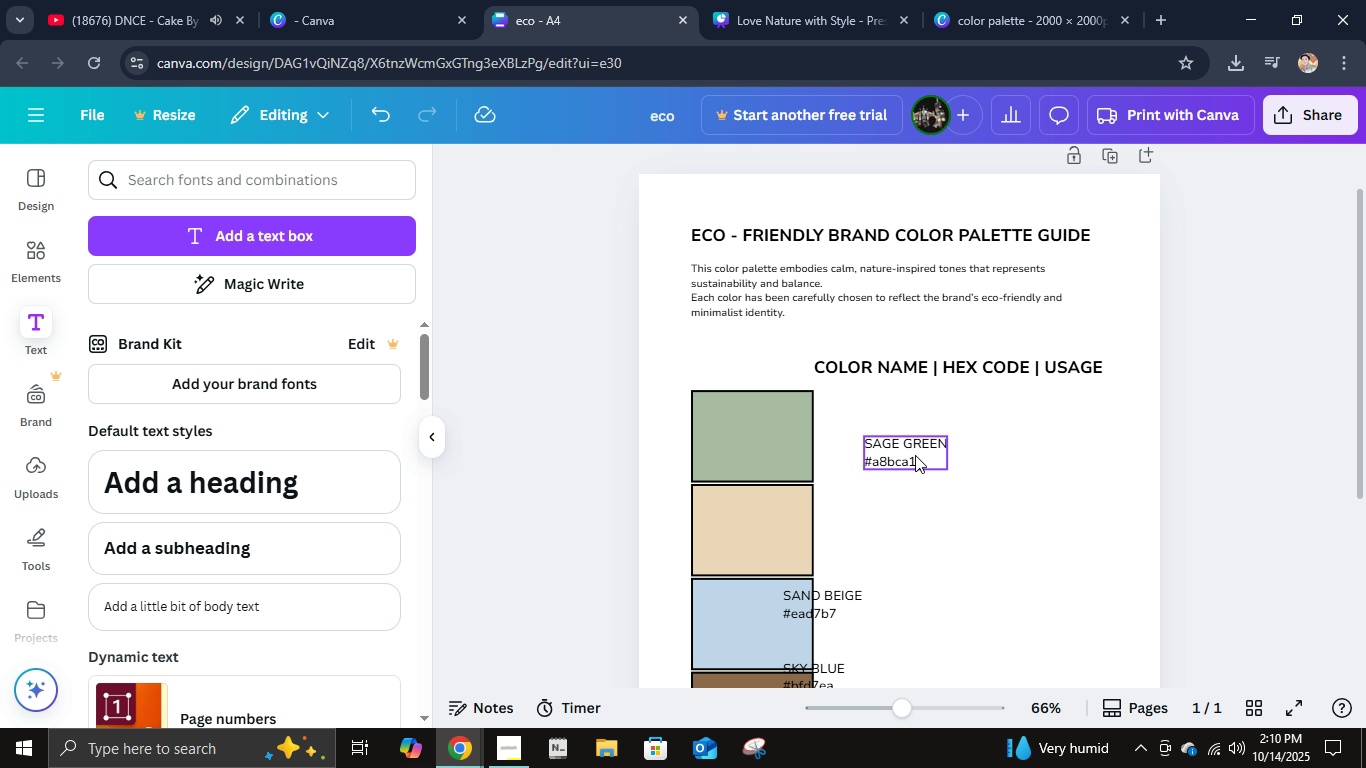 
left_click([915, 455])
 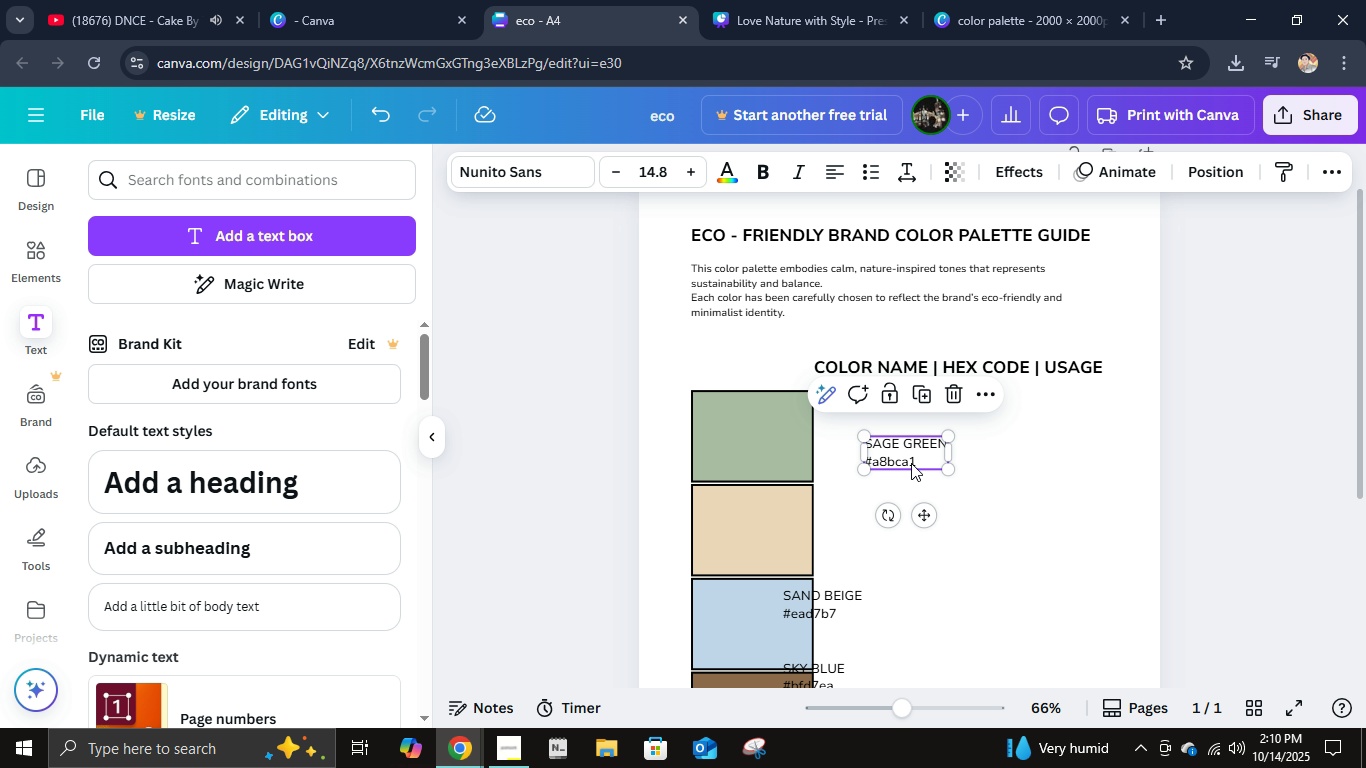 
key(Delete)
 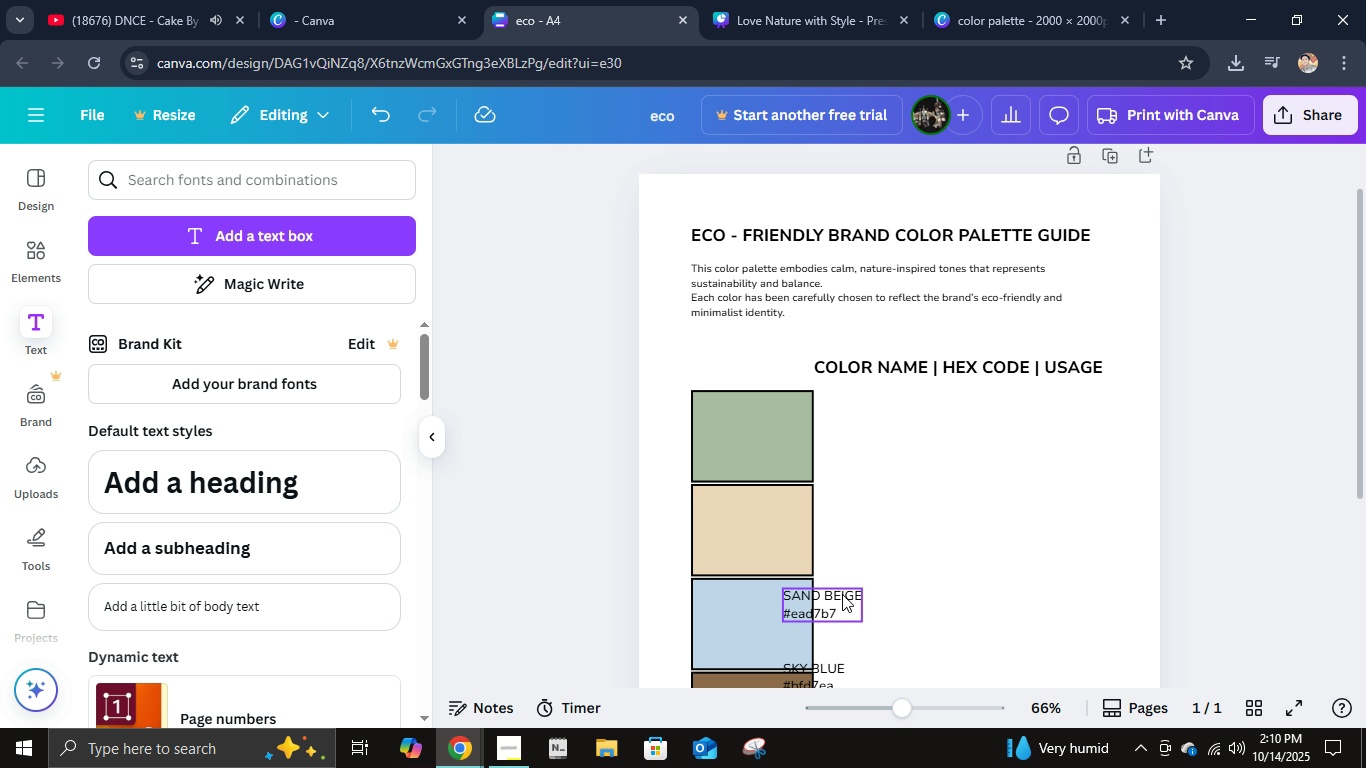 
left_click([842, 594])
 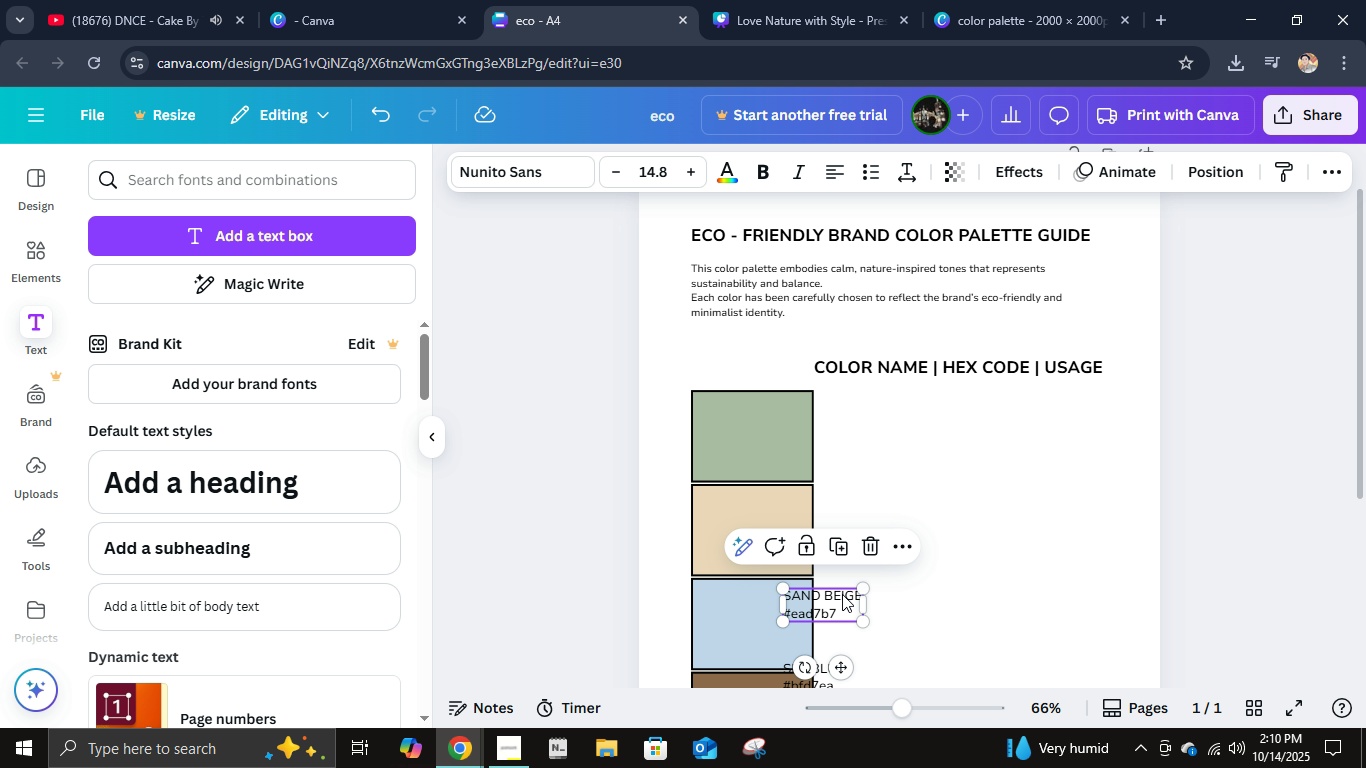 
key(Delete)
 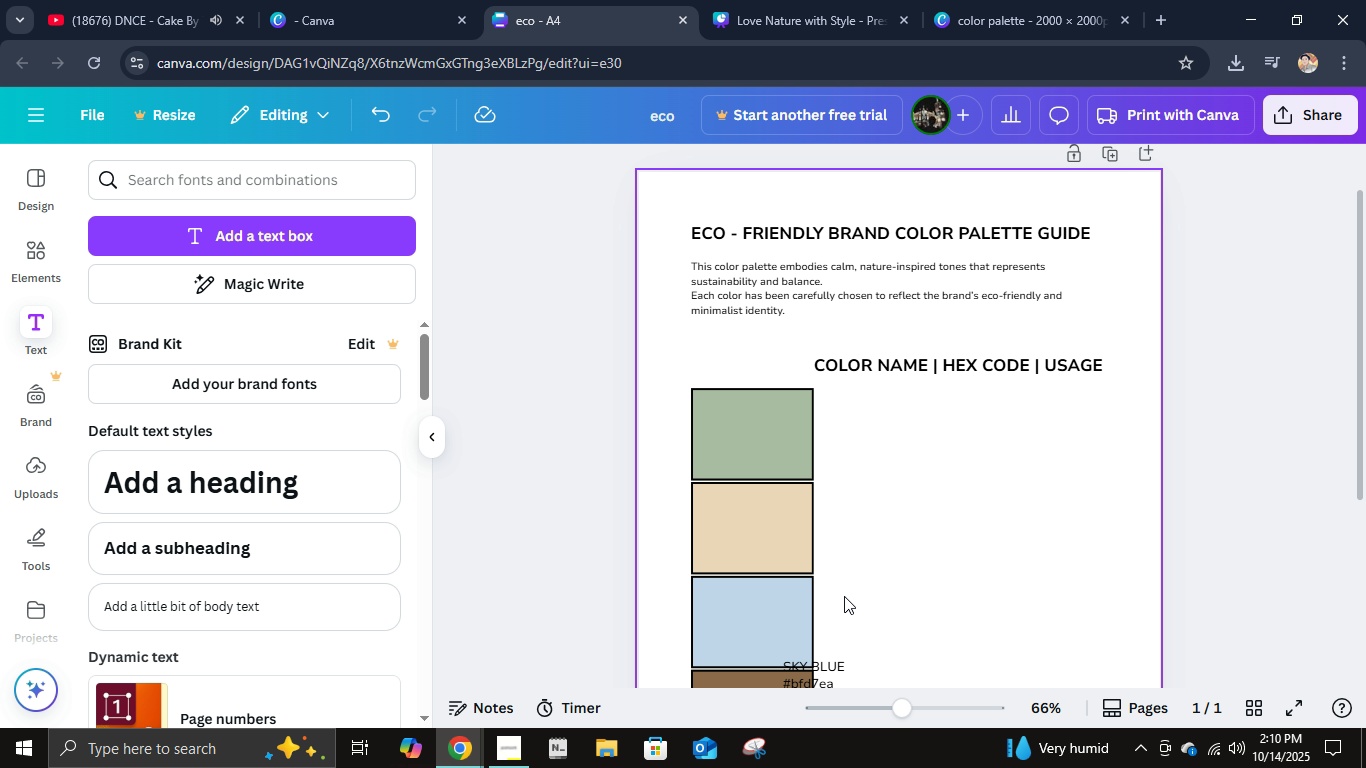 
scroll: coordinate [844, 596], scroll_direction: down, amount: 1.0
 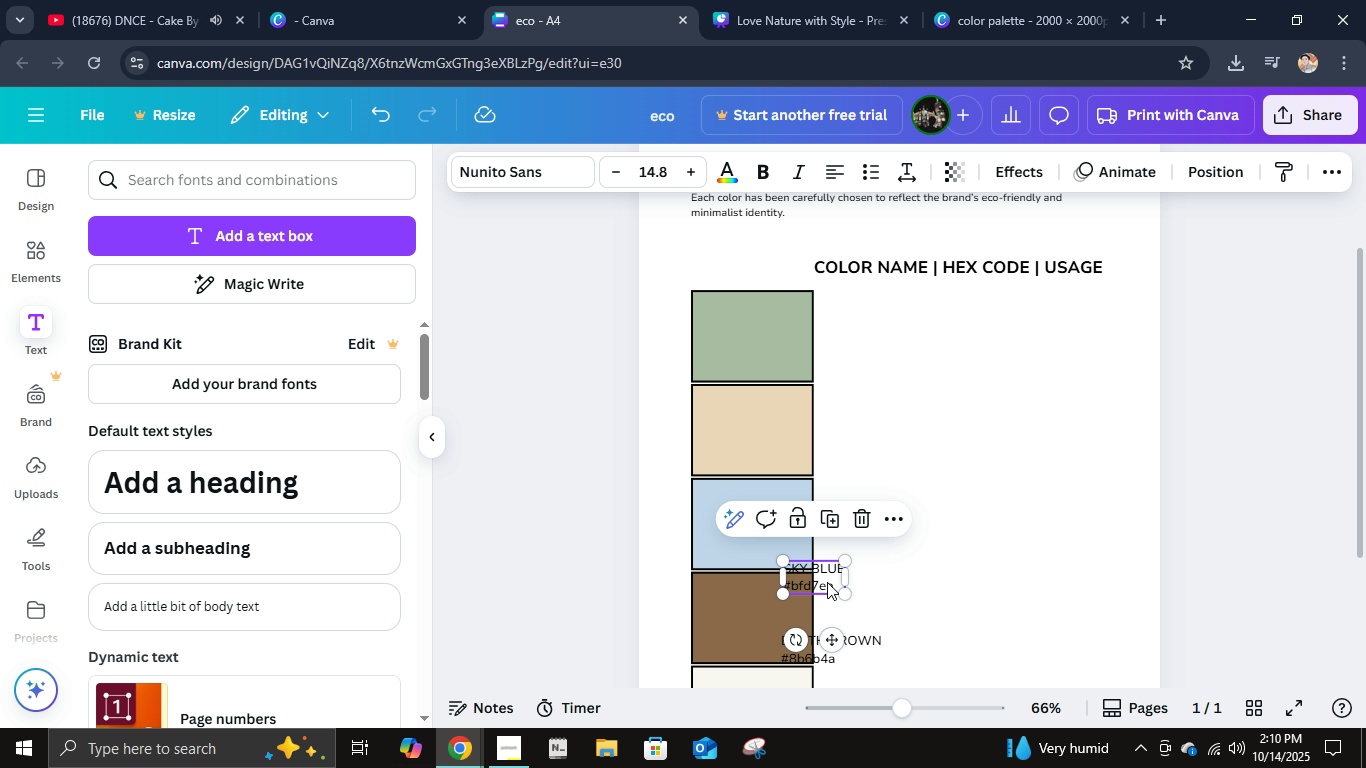 
left_click([827, 582])
 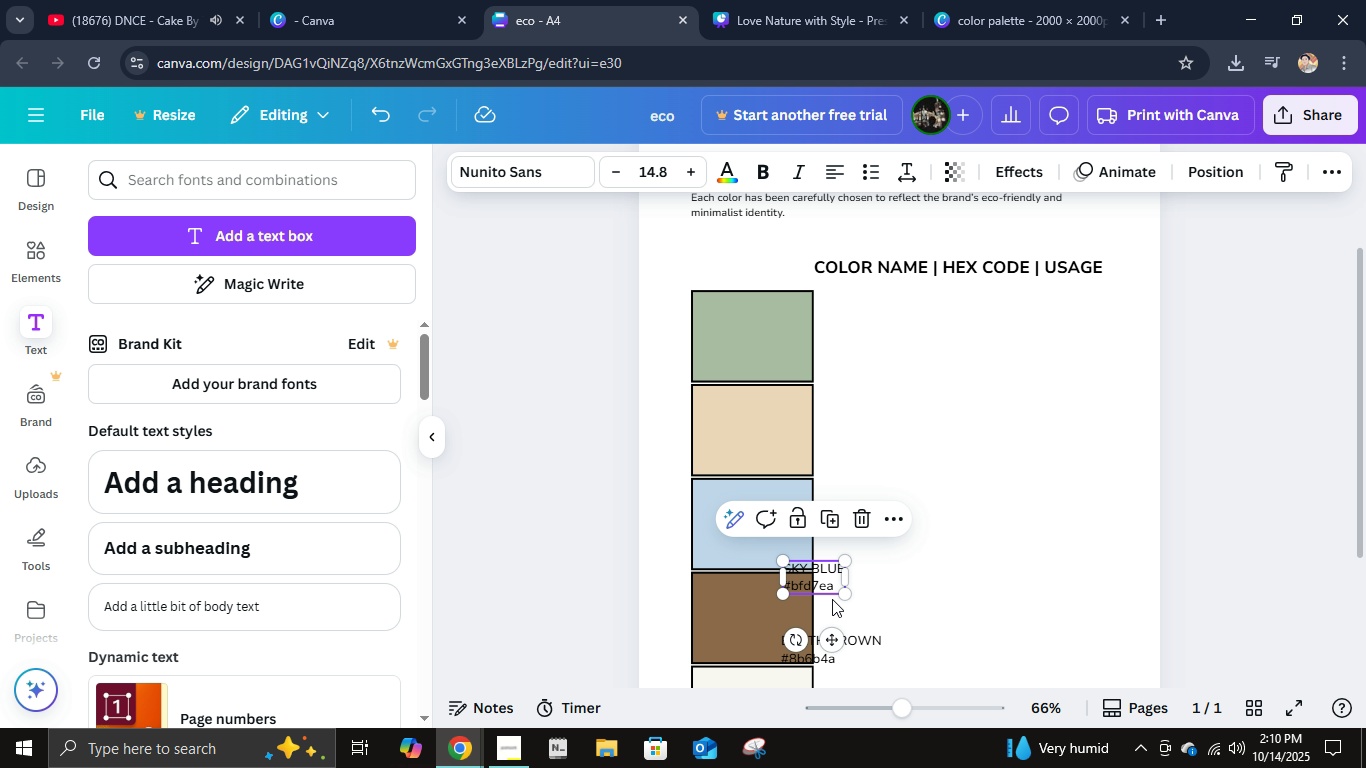 
key(Delete)
 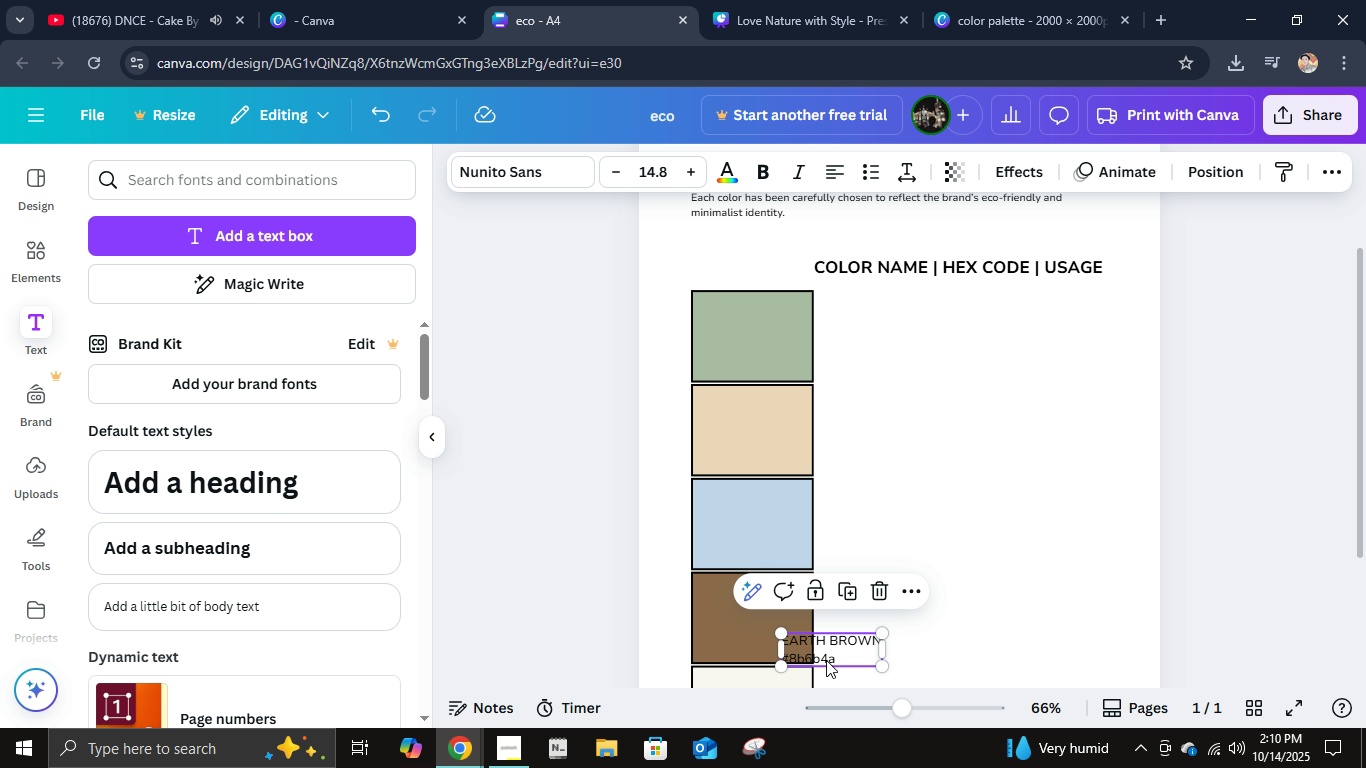 
left_click([826, 660])
 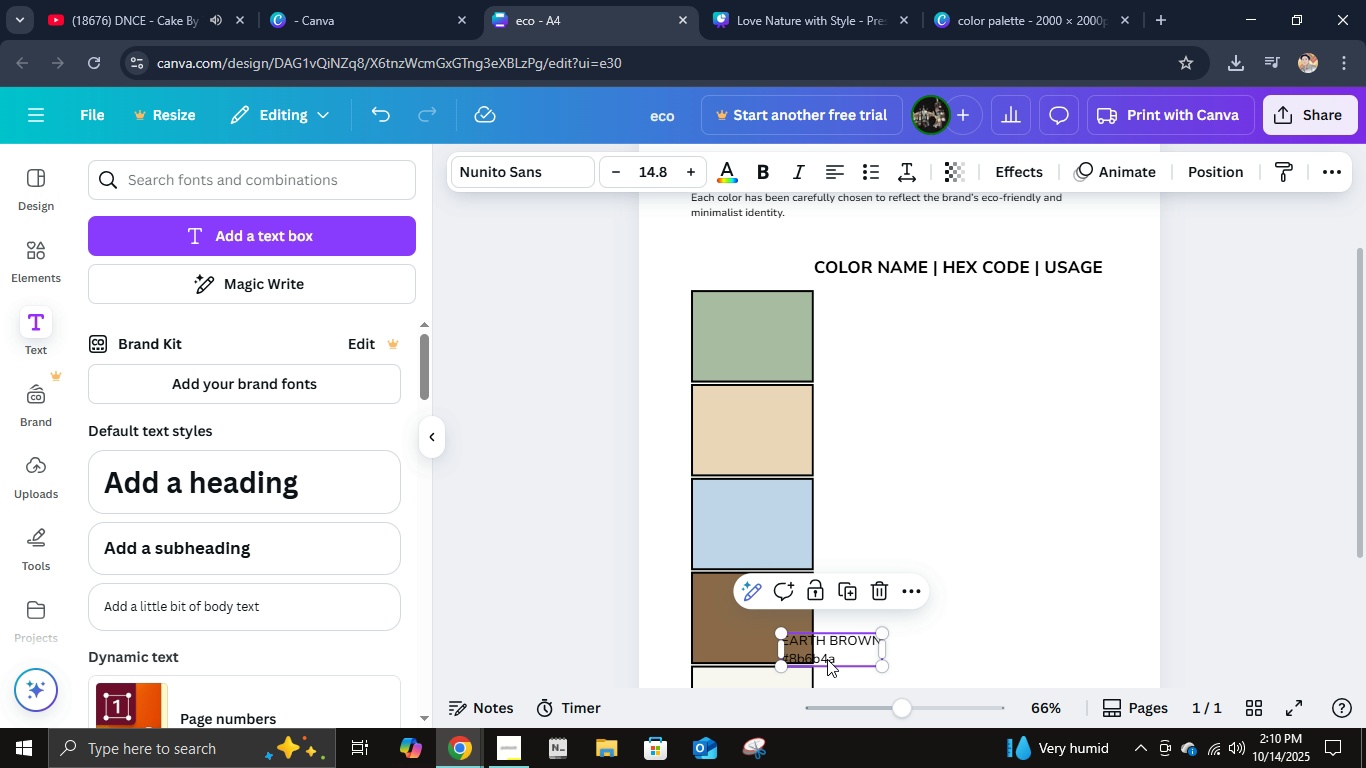 
key(Delete)
 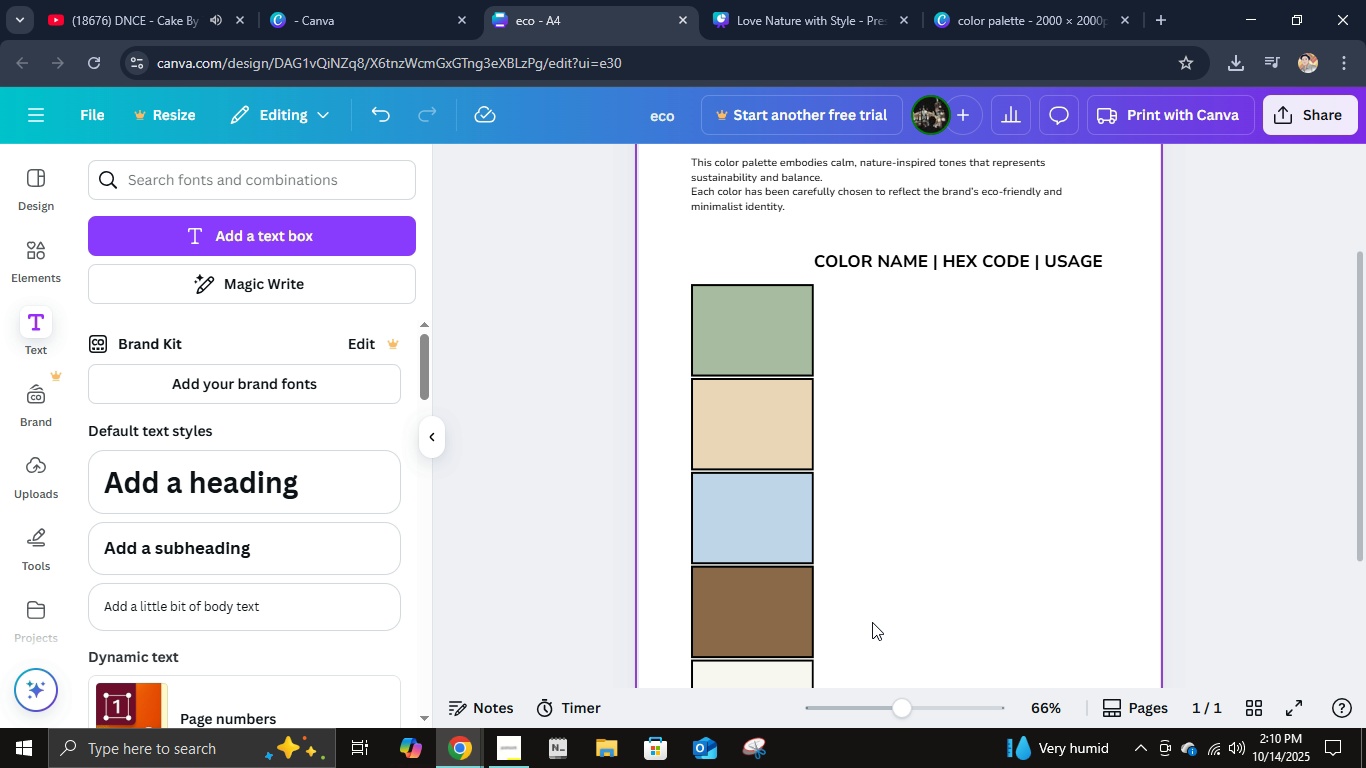 
scroll: coordinate [872, 622], scroll_direction: down, amount: 1.0
 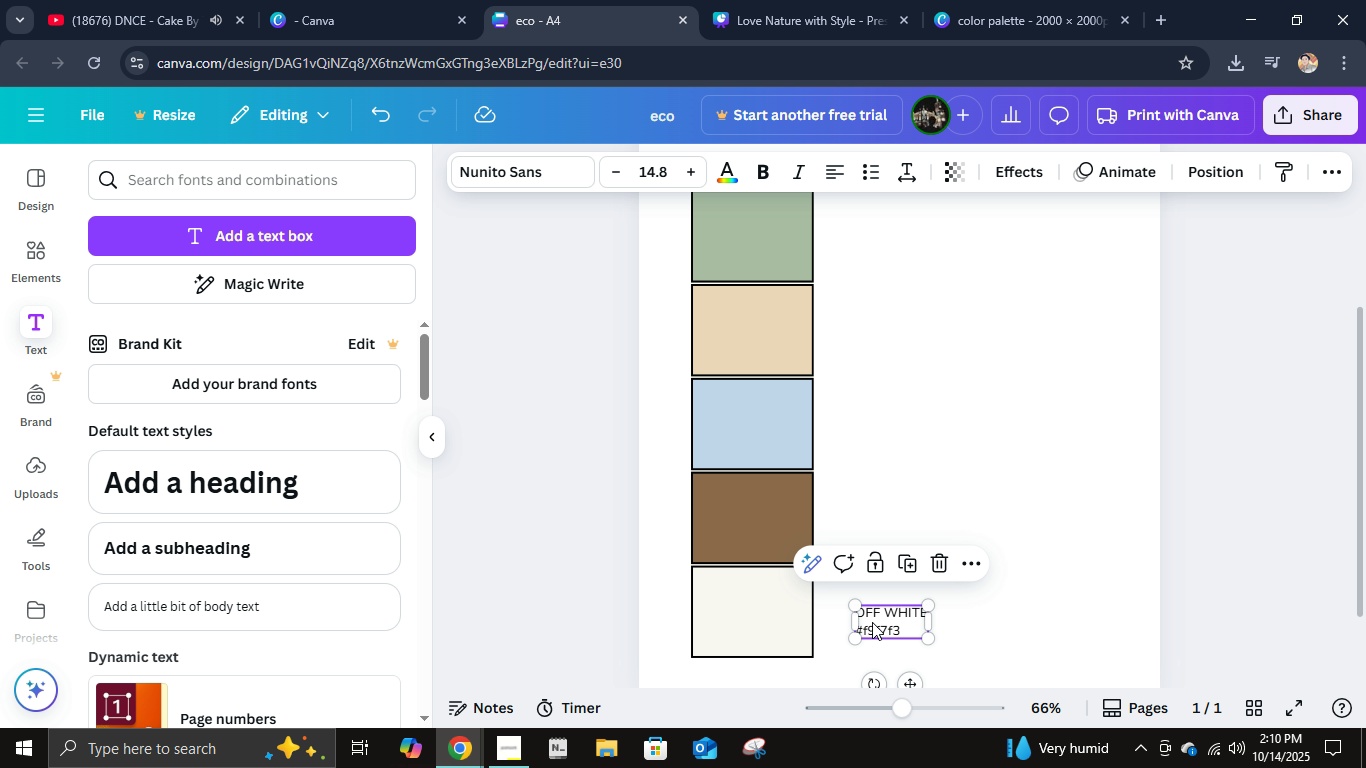 
left_click([872, 622])
 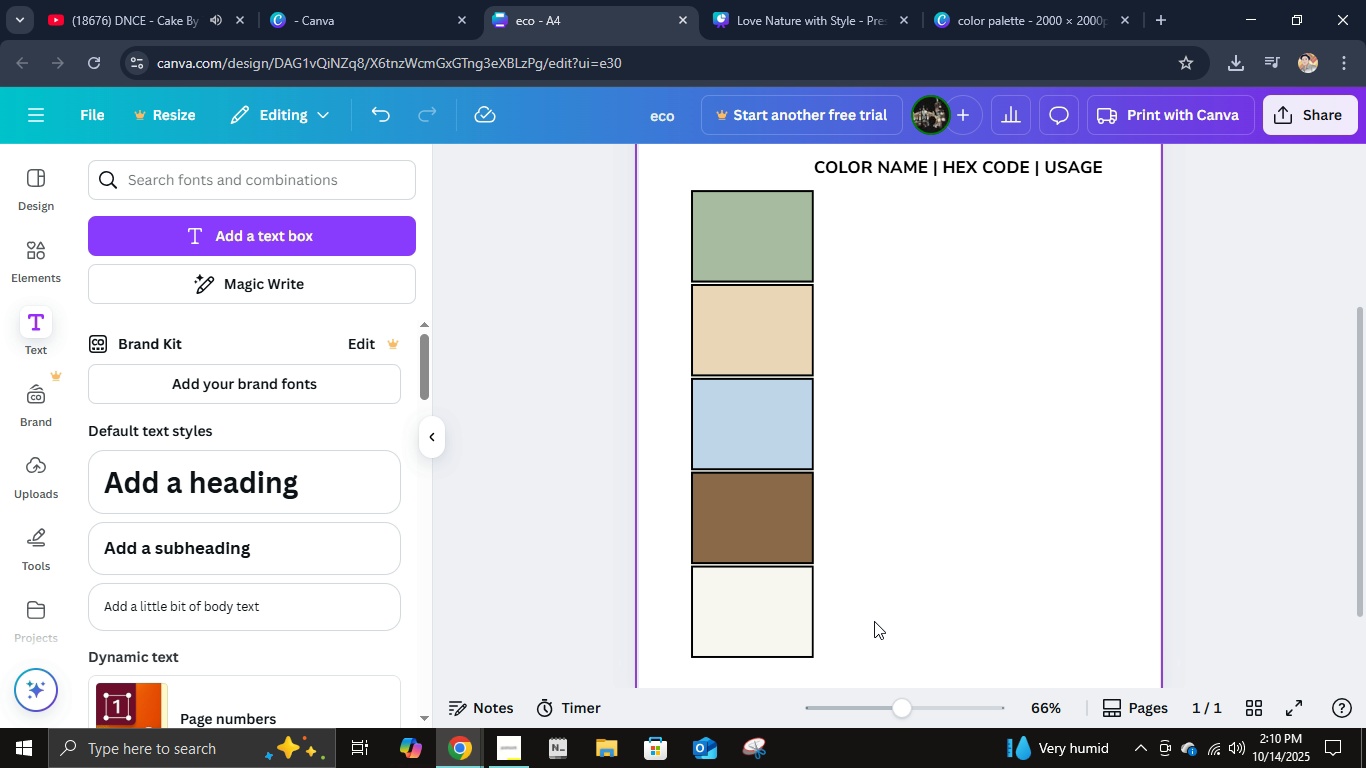 
key(Delete)
 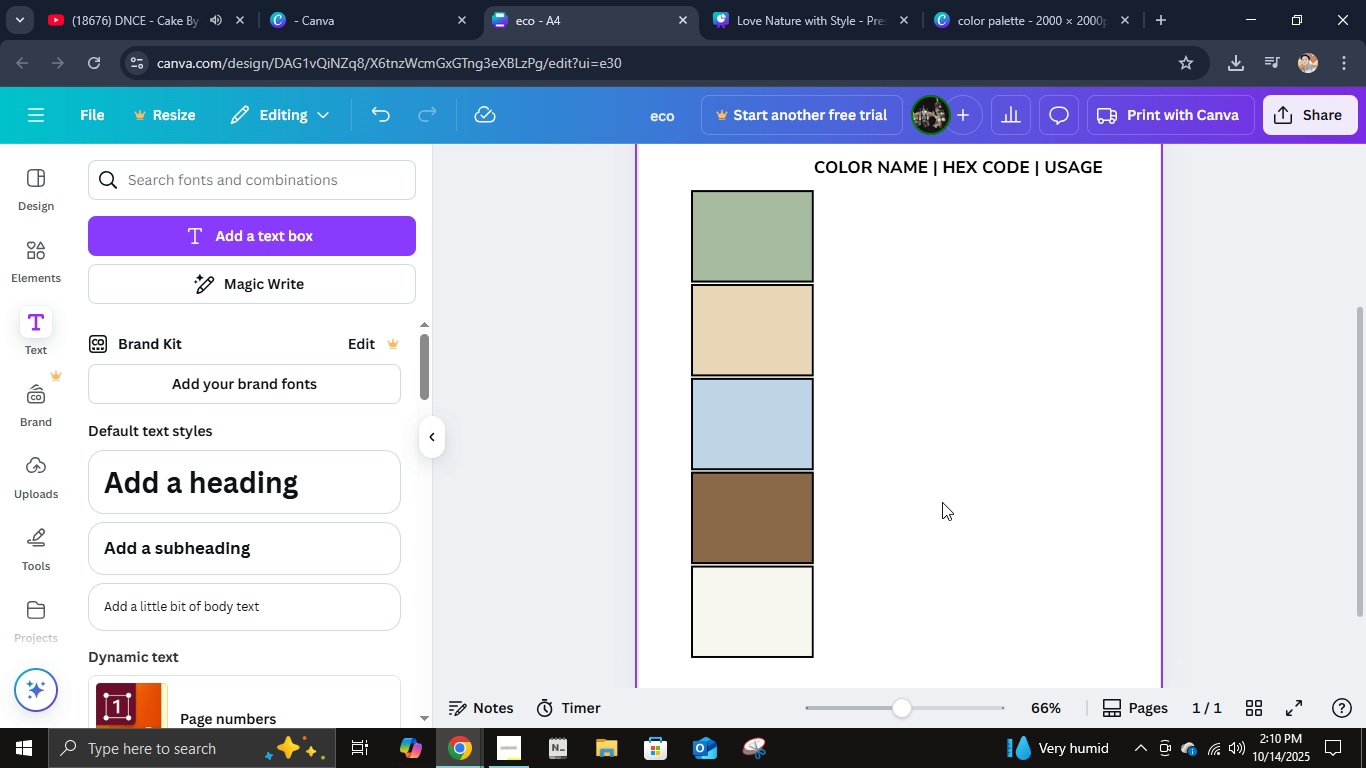 
scroll: coordinate [943, 499], scroll_direction: up, amount: 3.0
 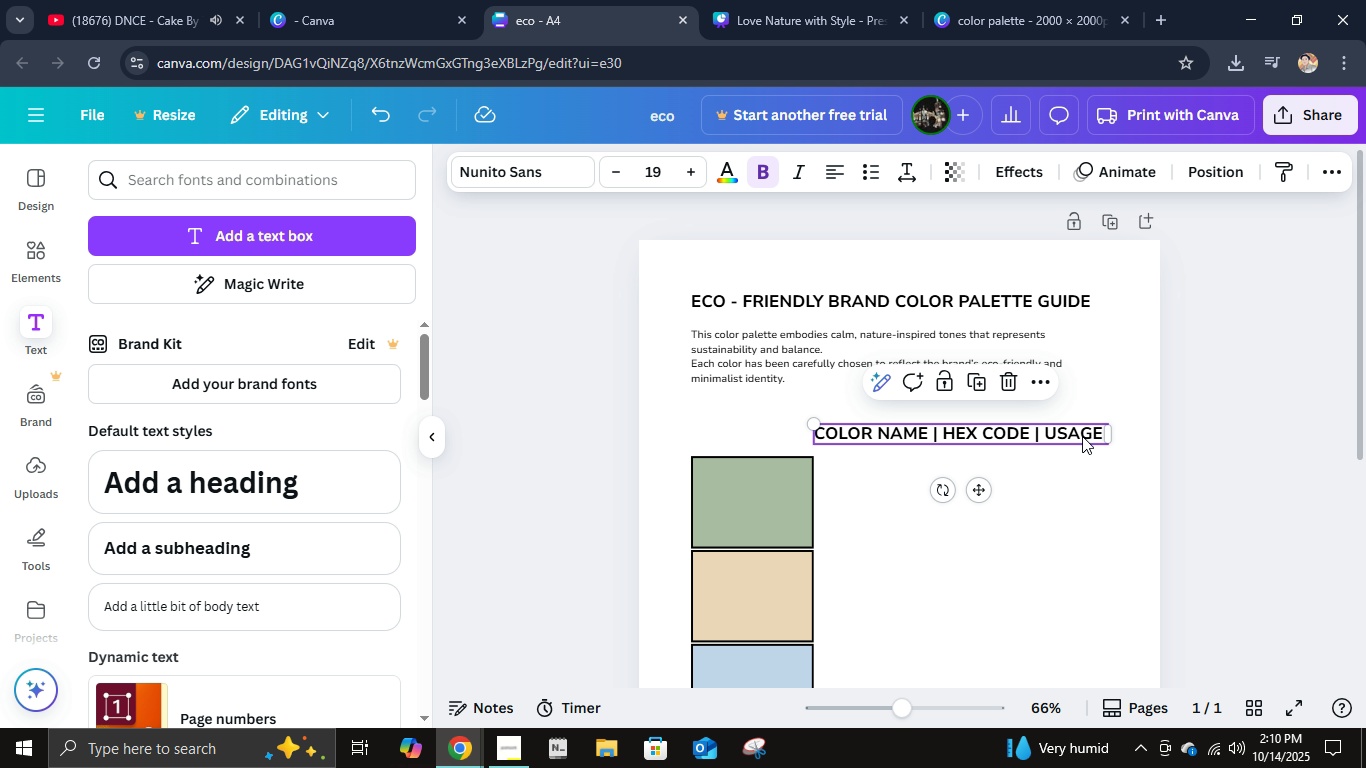 
double_click([1082, 436])
 